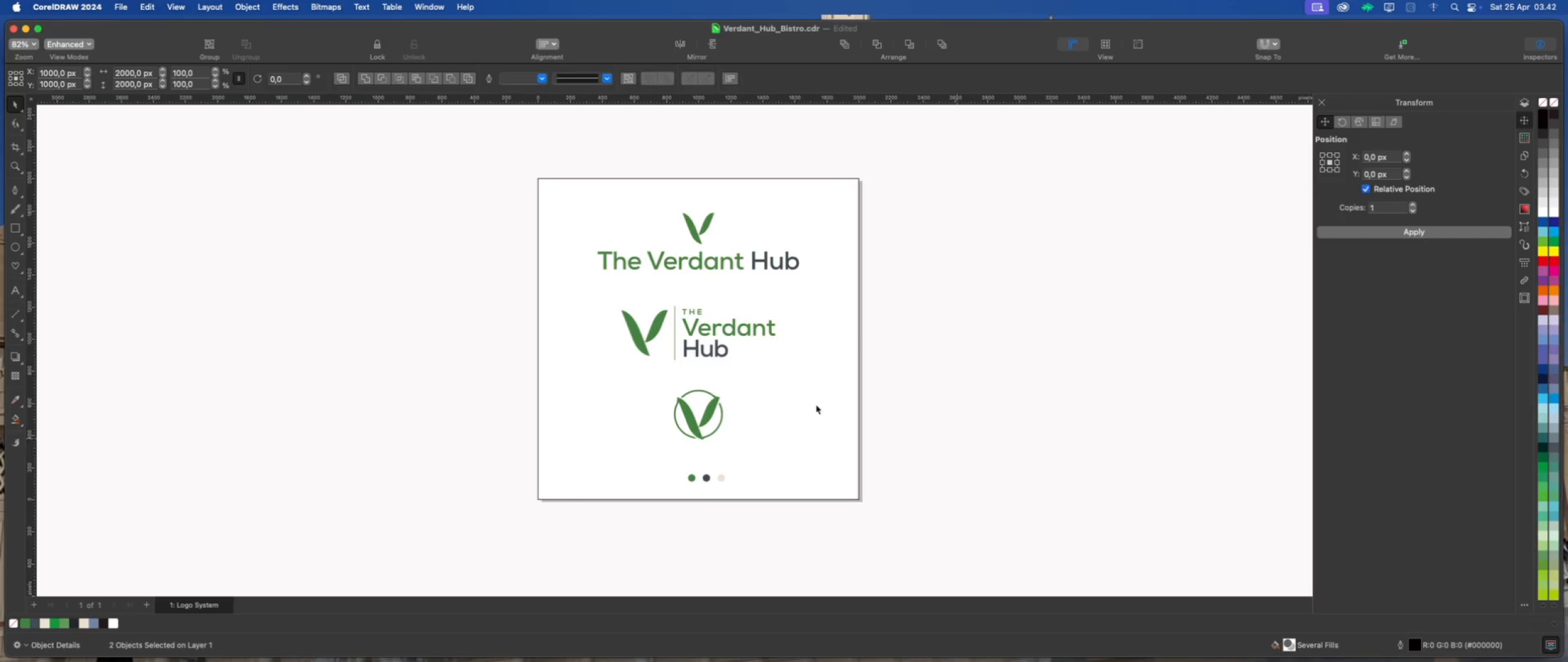 
scroll: coordinate [778, 398], scroll_direction: down, amount: 2.0
 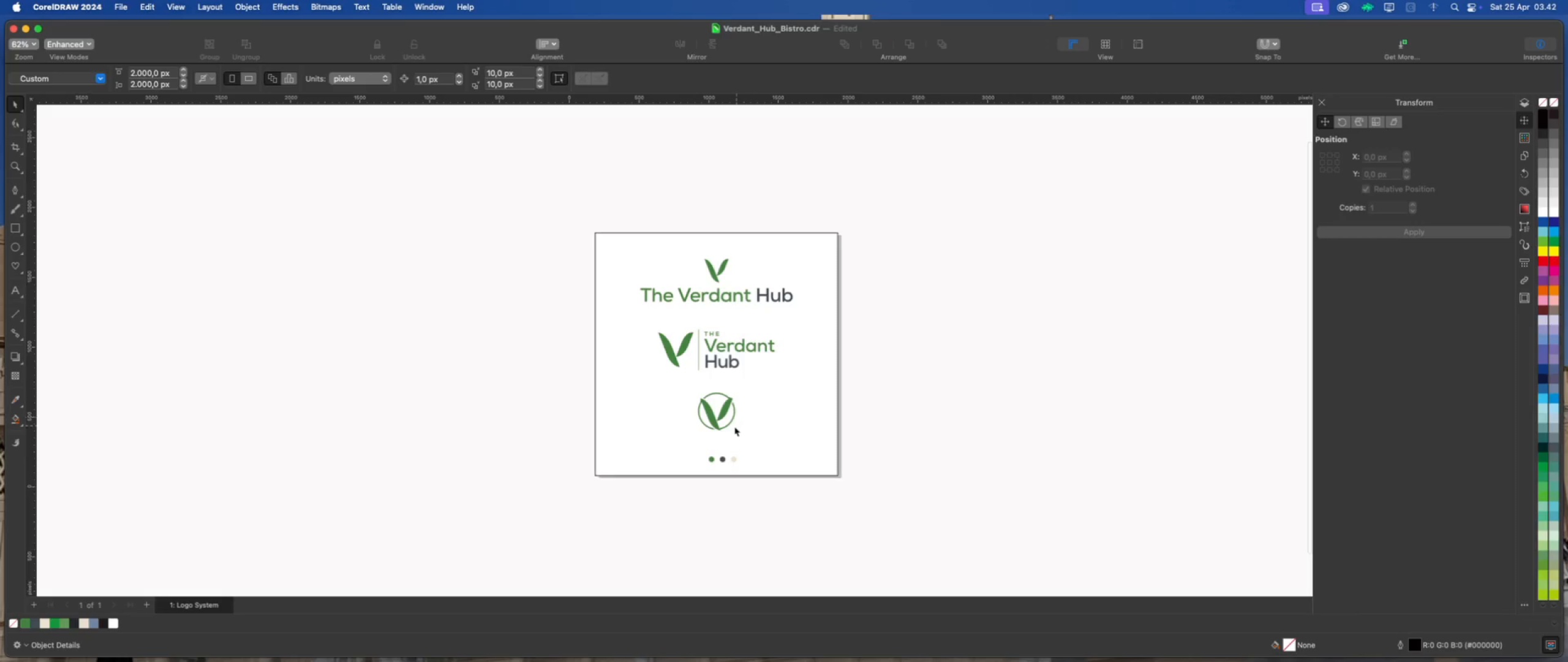 
scroll: coordinate [729, 425], scroll_direction: up, amount: 4.0
 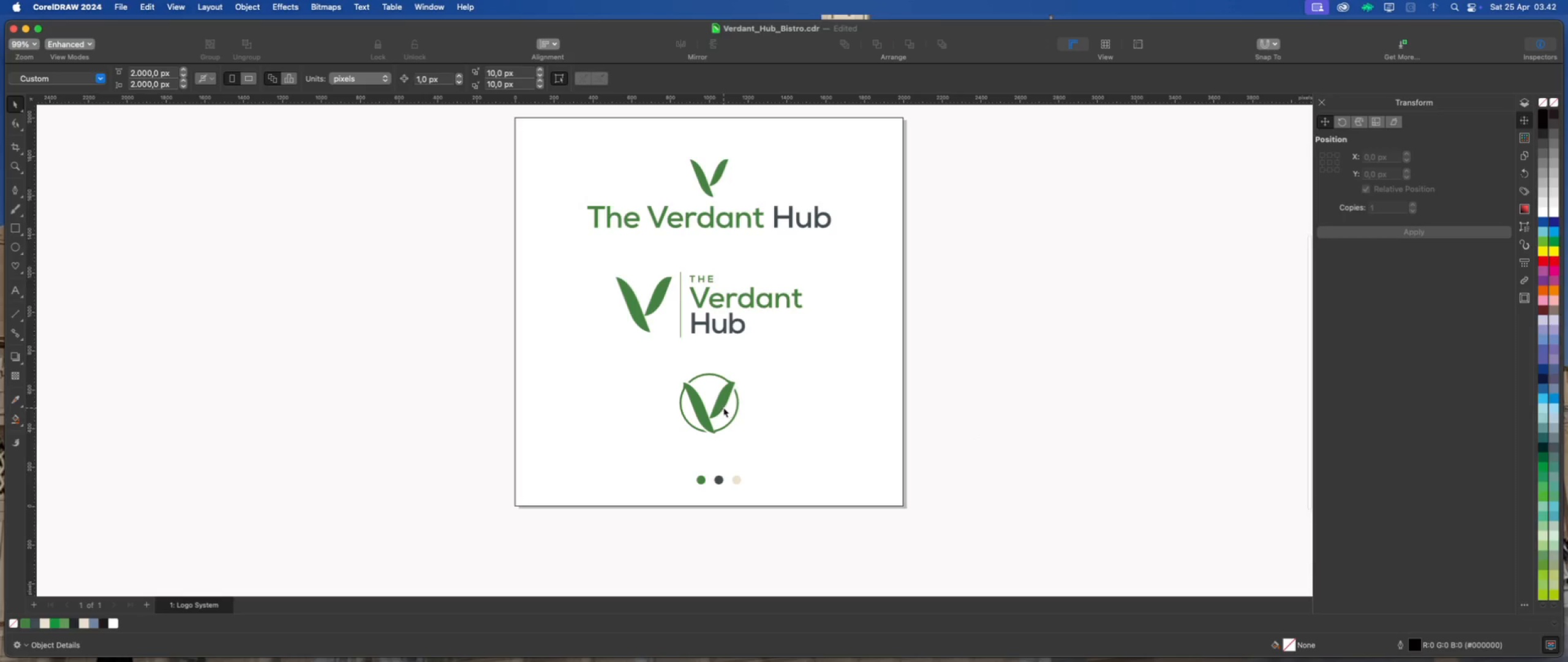 
left_click([722, 406])
 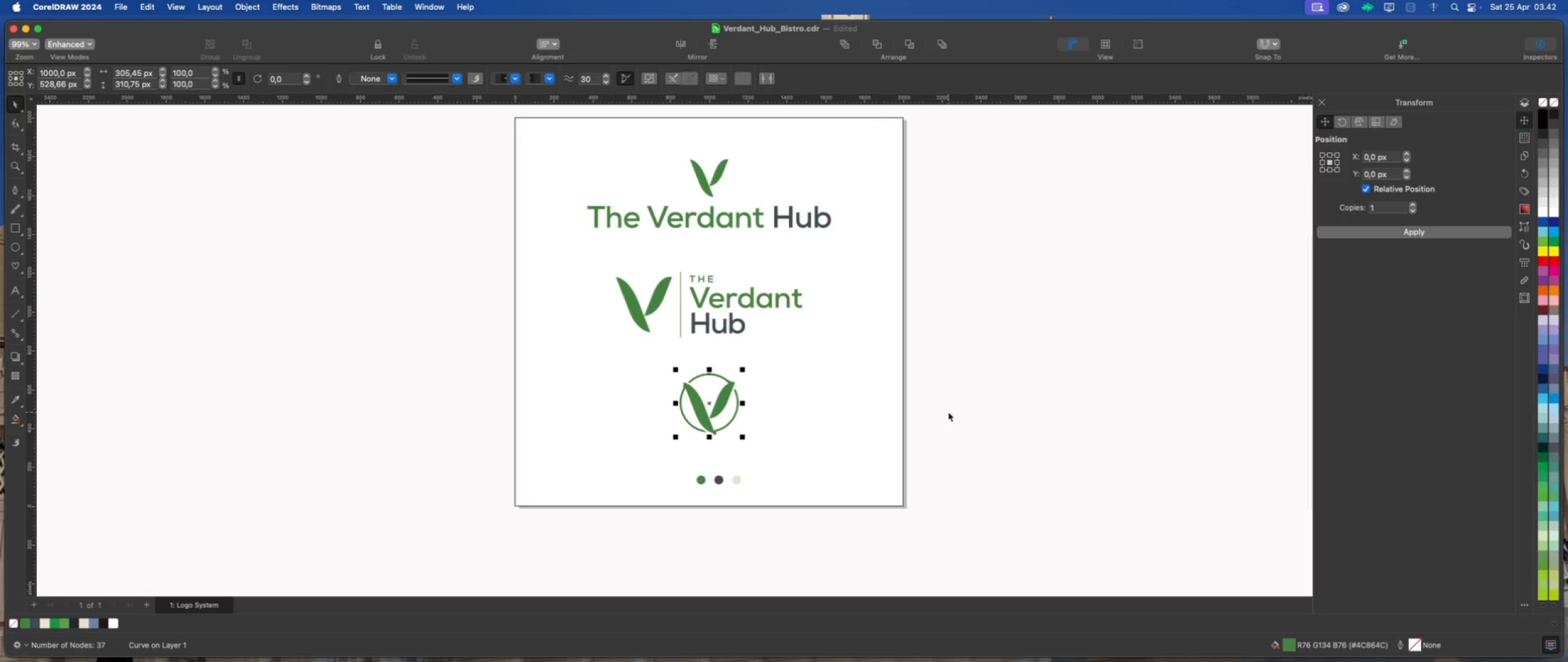 
hold_key(key=ArrowDown, duration=1.44)
 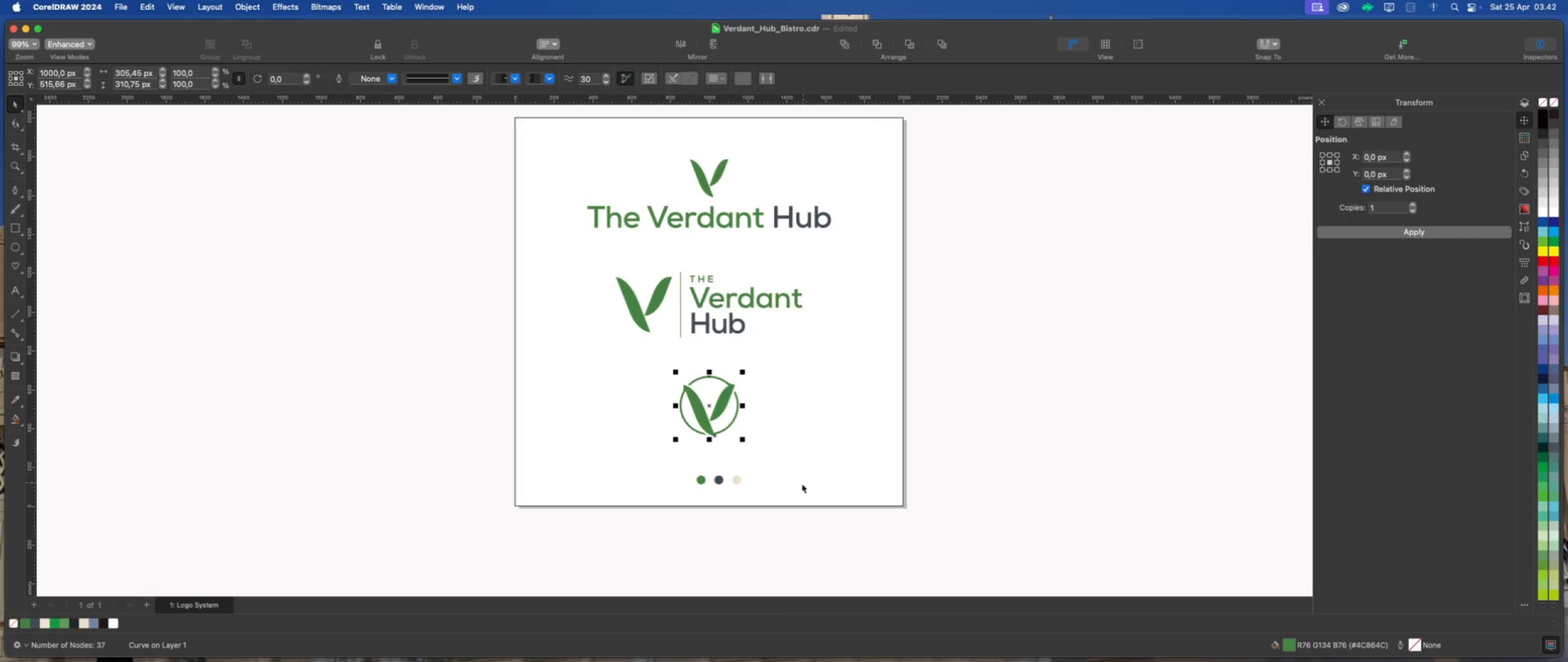 
left_click([769, 528])
 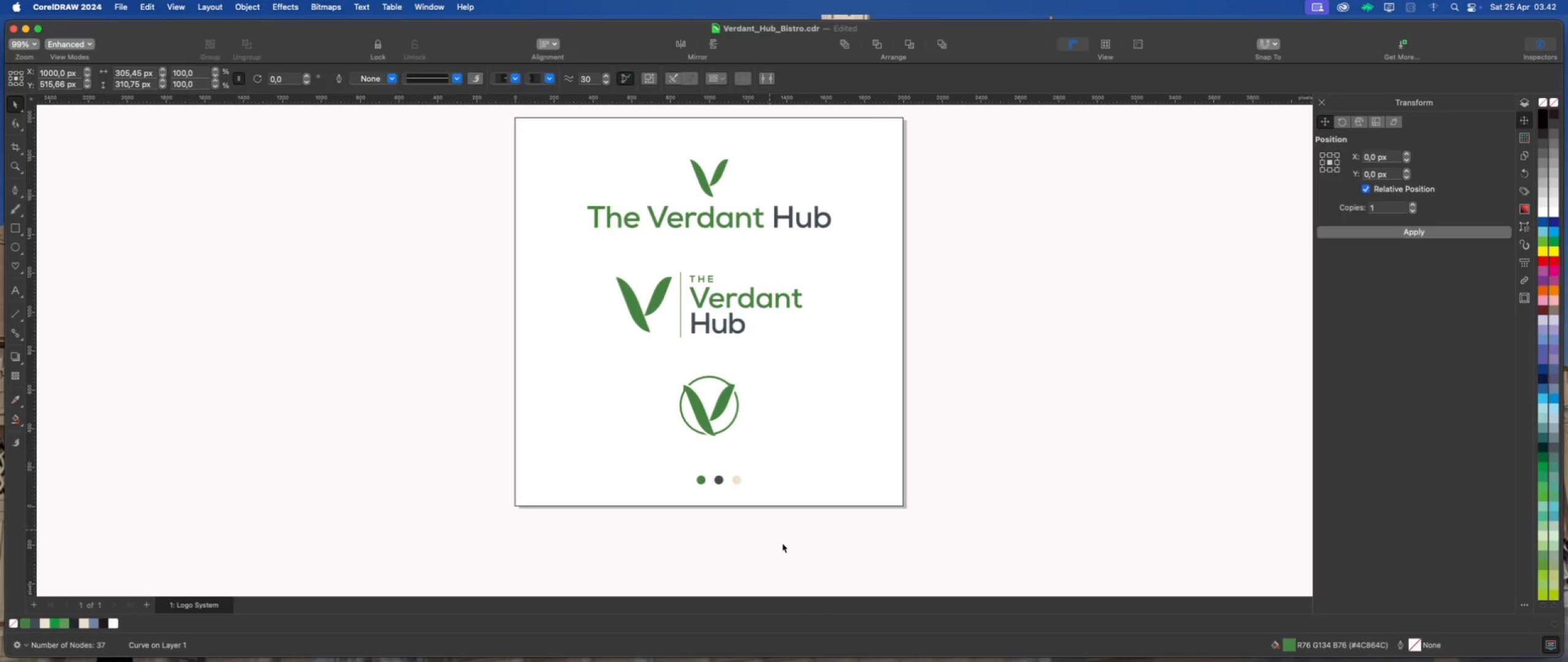 
left_click_drag(start_coordinate=[783, 544], to_coordinate=[682, 455])
 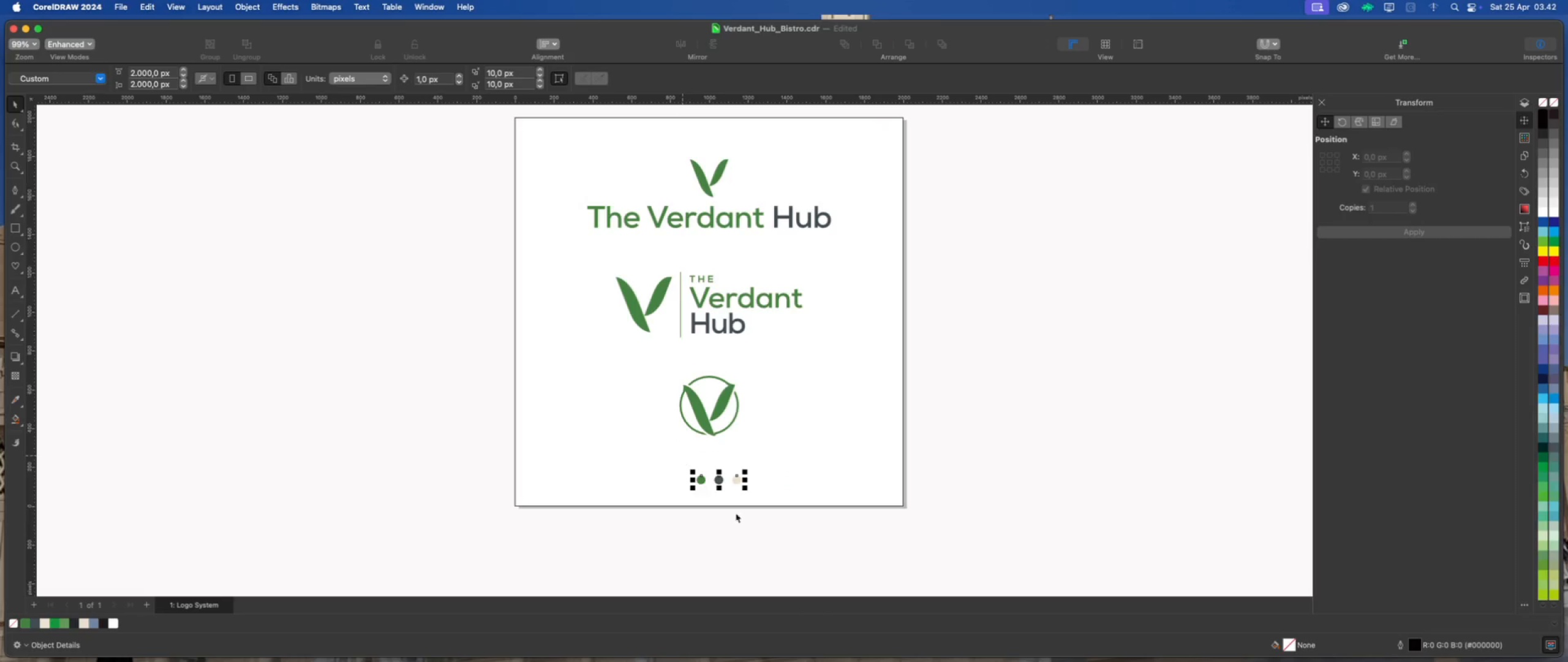 
key(Meta+G)
 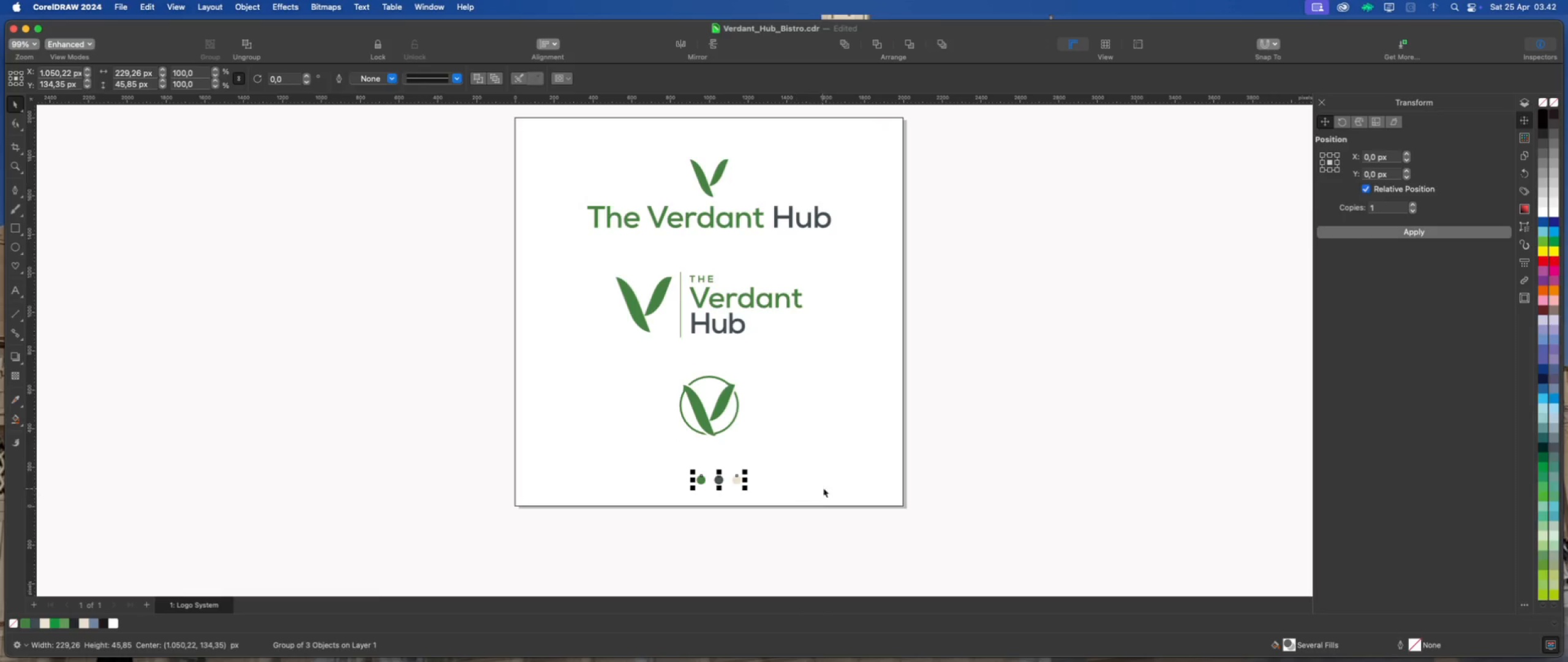 
hold_key(key=ShiftLeft, duration=0.47)
left_click([828, 484])
 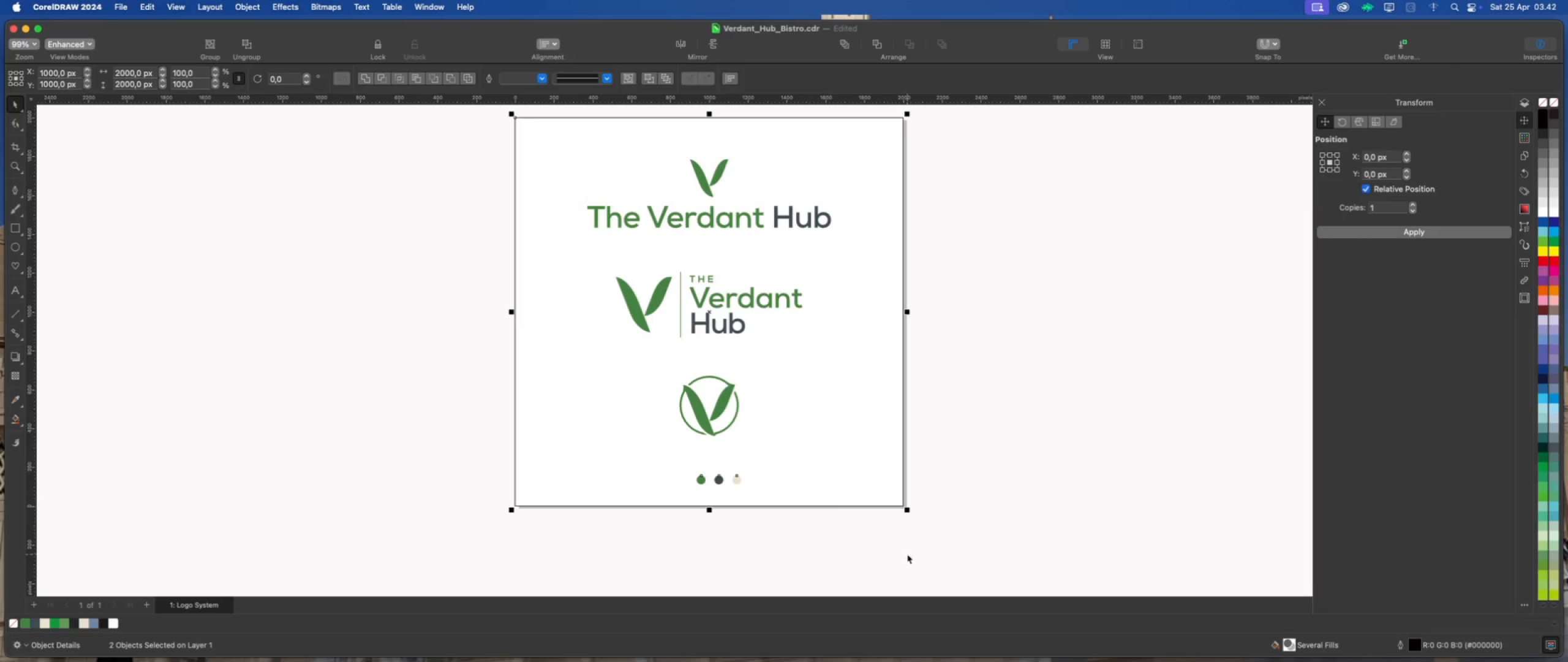 
key(Shift+C)
 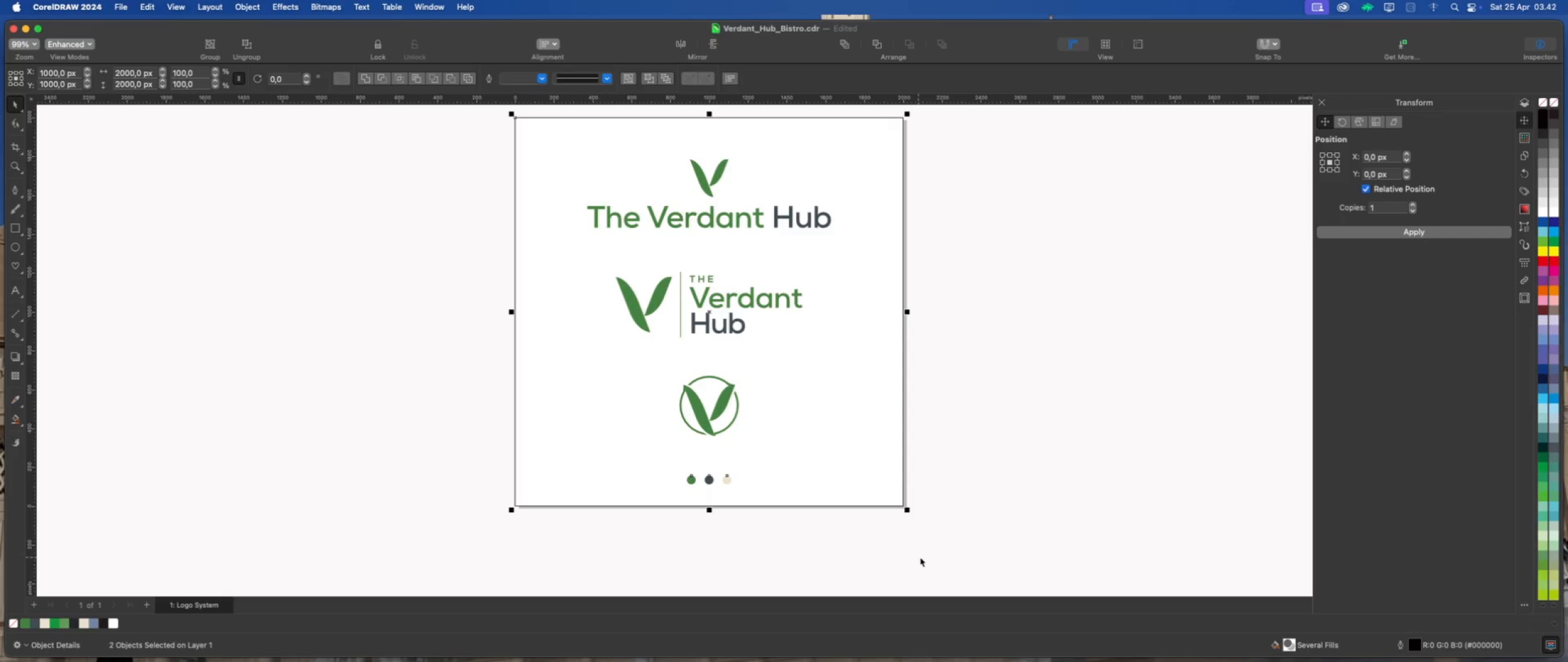 
left_click([920, 557])
 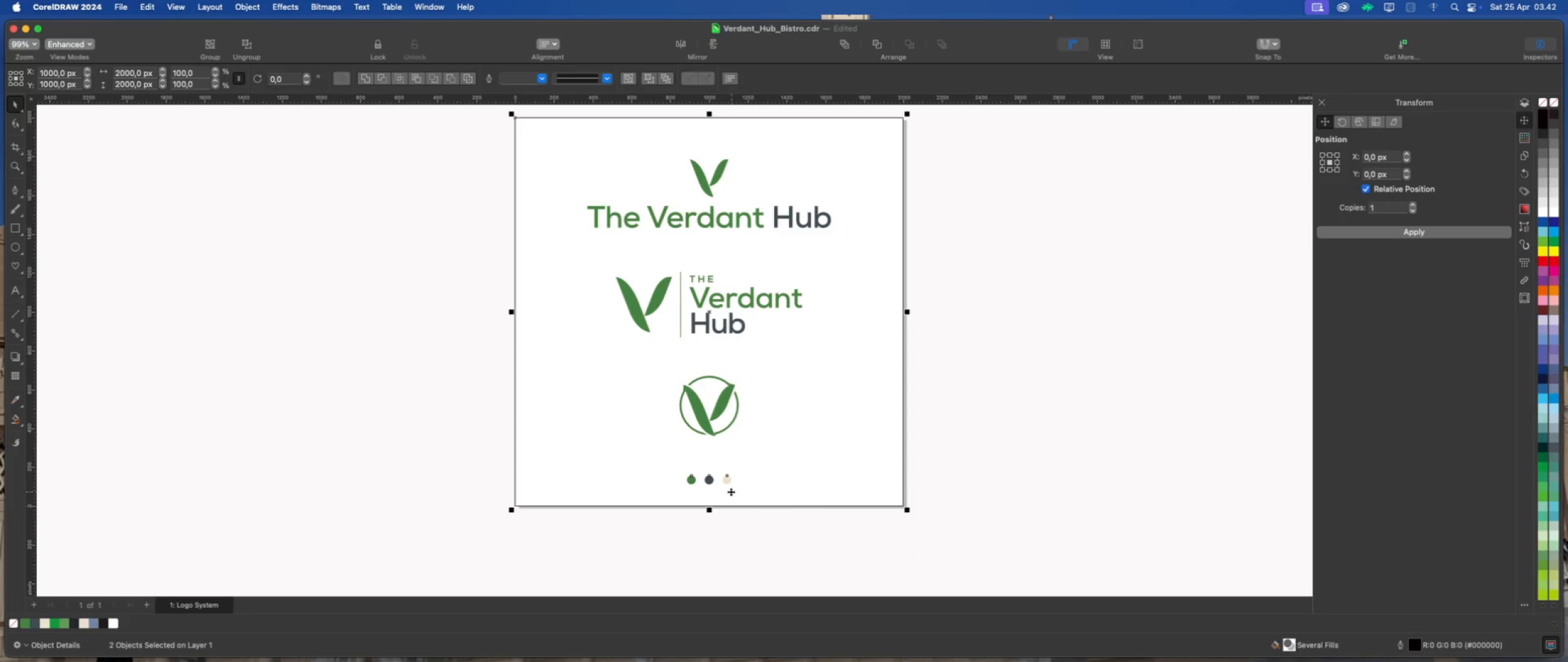 
left_click([772, 525])
 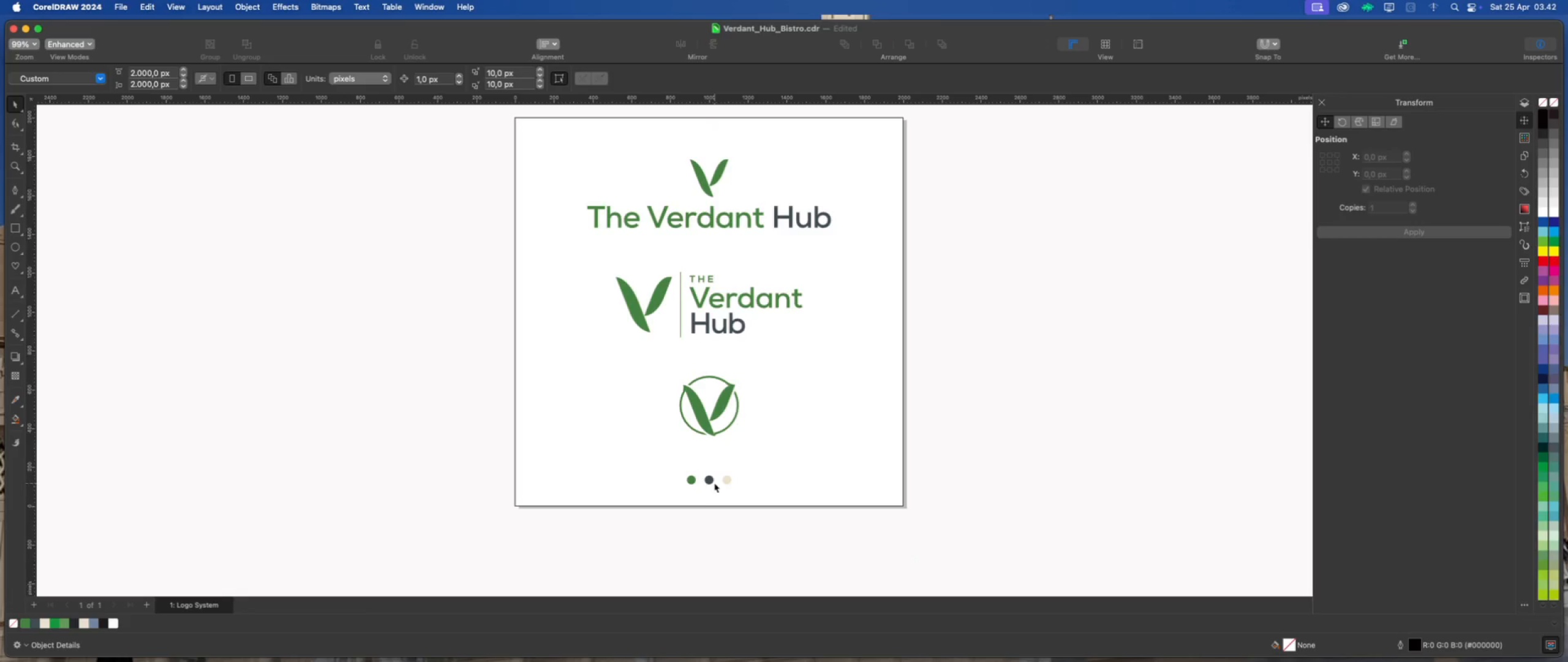 
left_click([710, 479])
 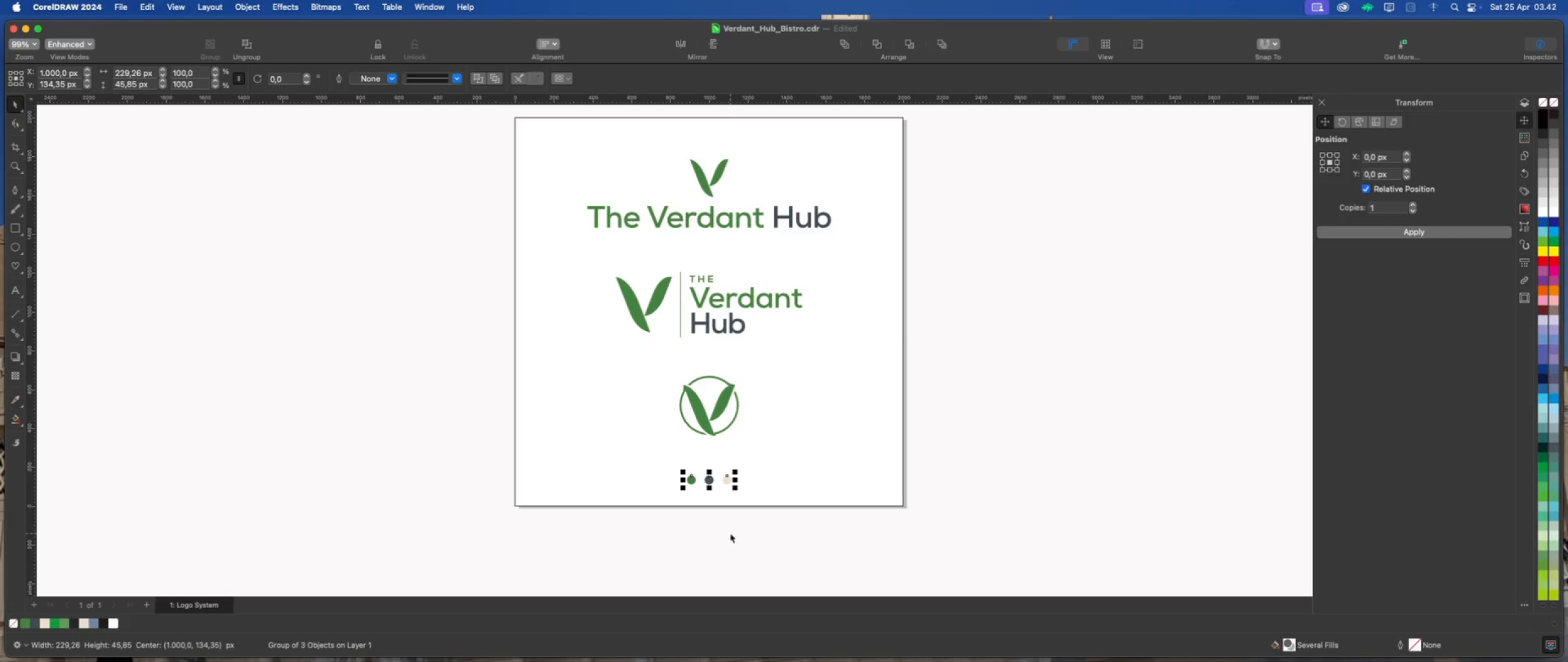 
hold_key(key=ArrowDown, duration=1.28)
 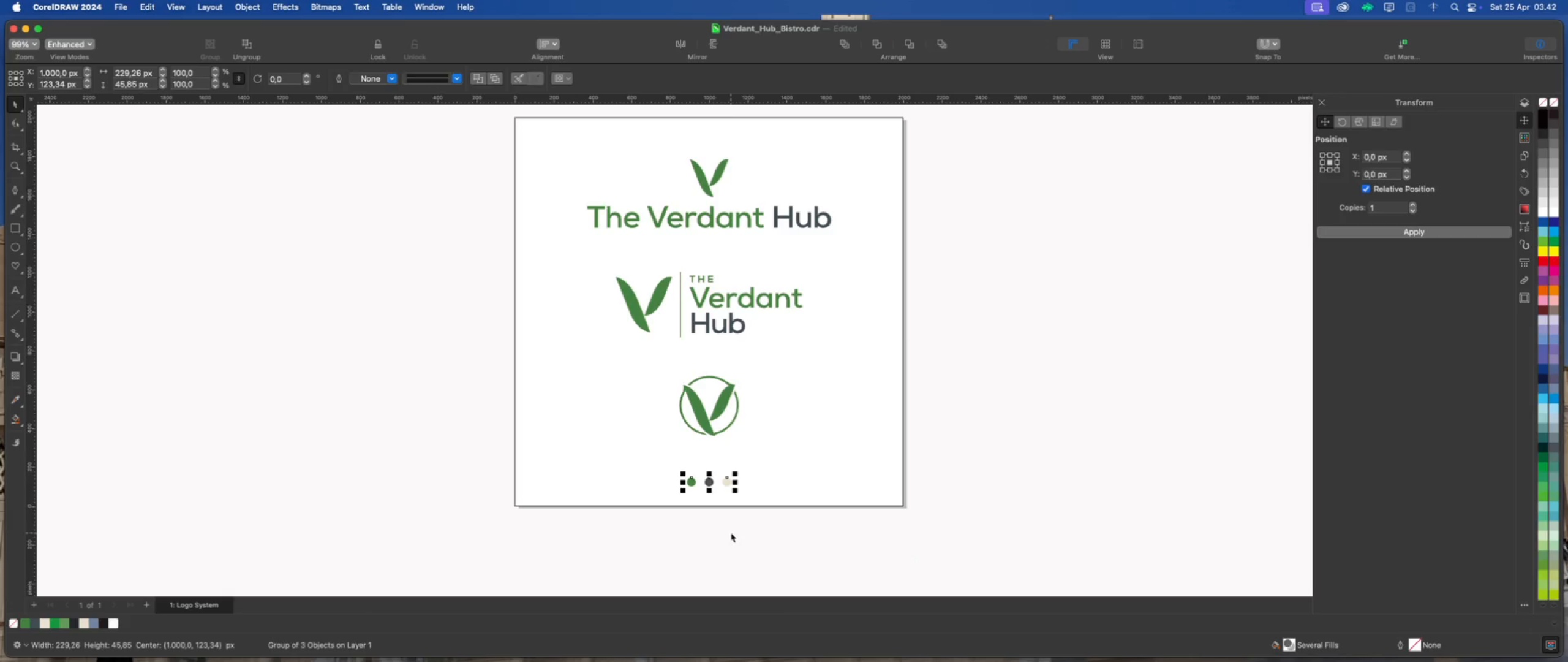 
left_click([731, 533])
 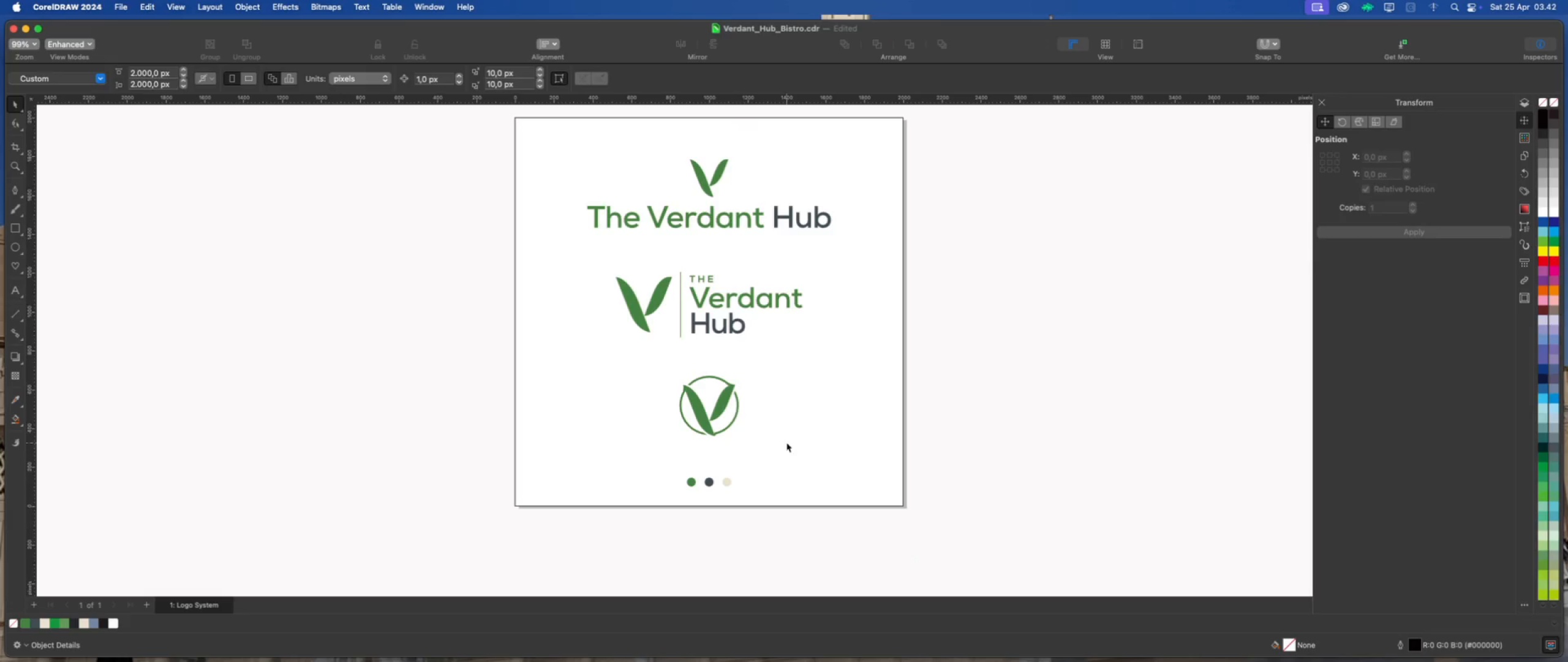 
left_click([786, 443])
 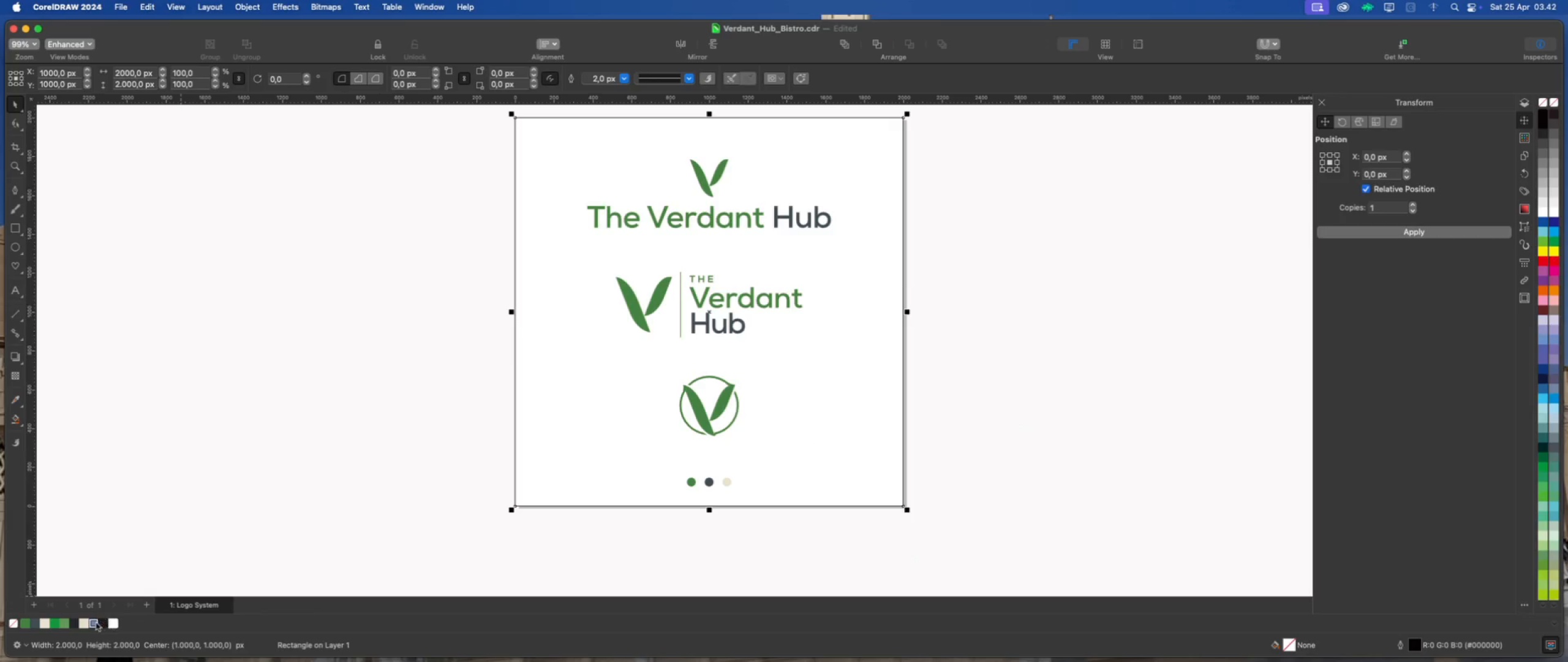 
left_click([47, 622])
 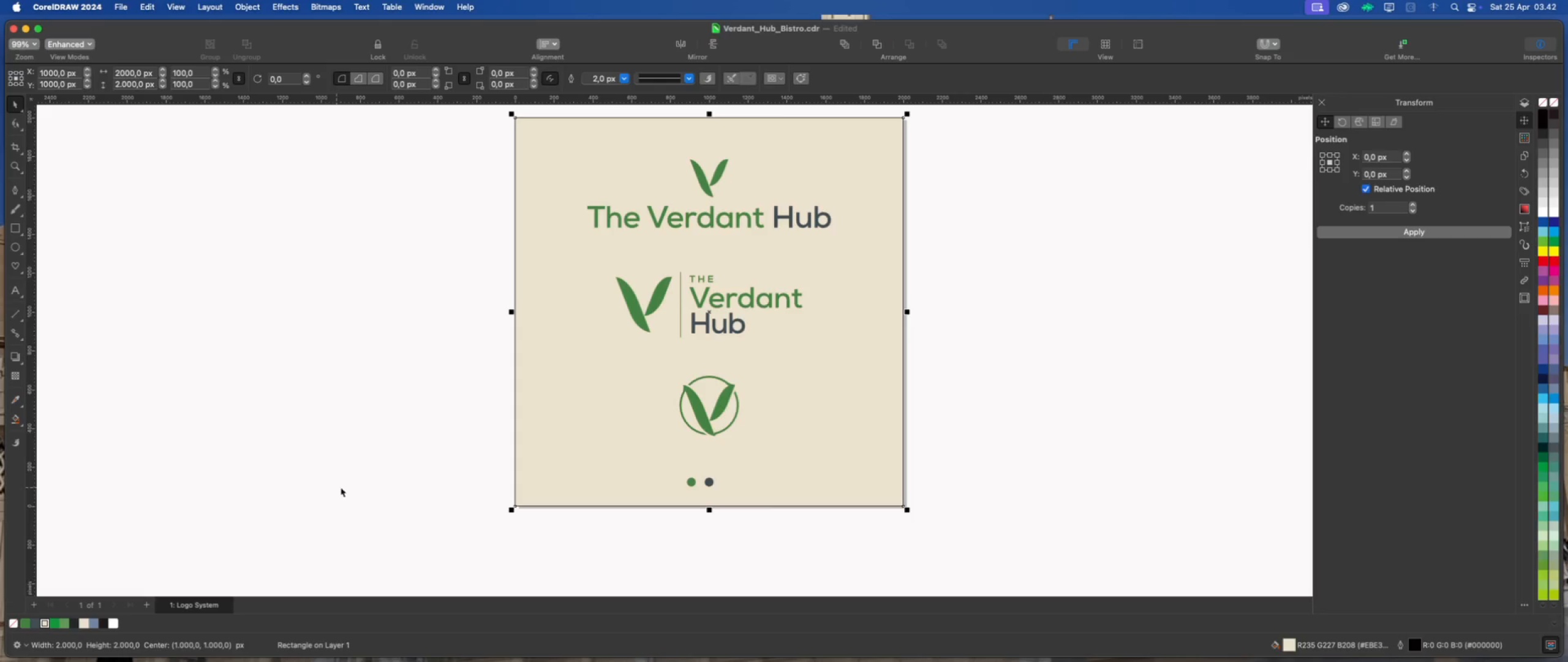 
scroll: coordinate [624, 375], scroll_direction: none, amount: 0.0
 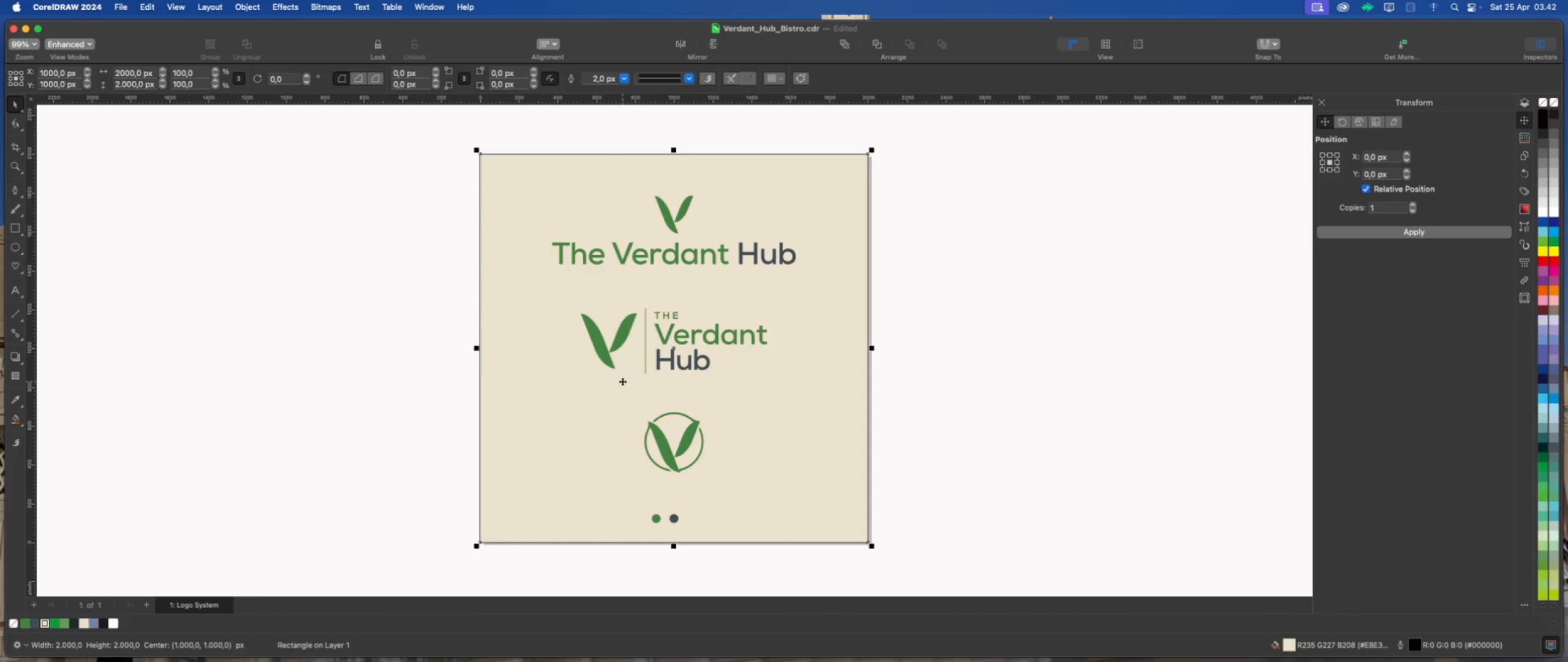 
wait(11.57)
 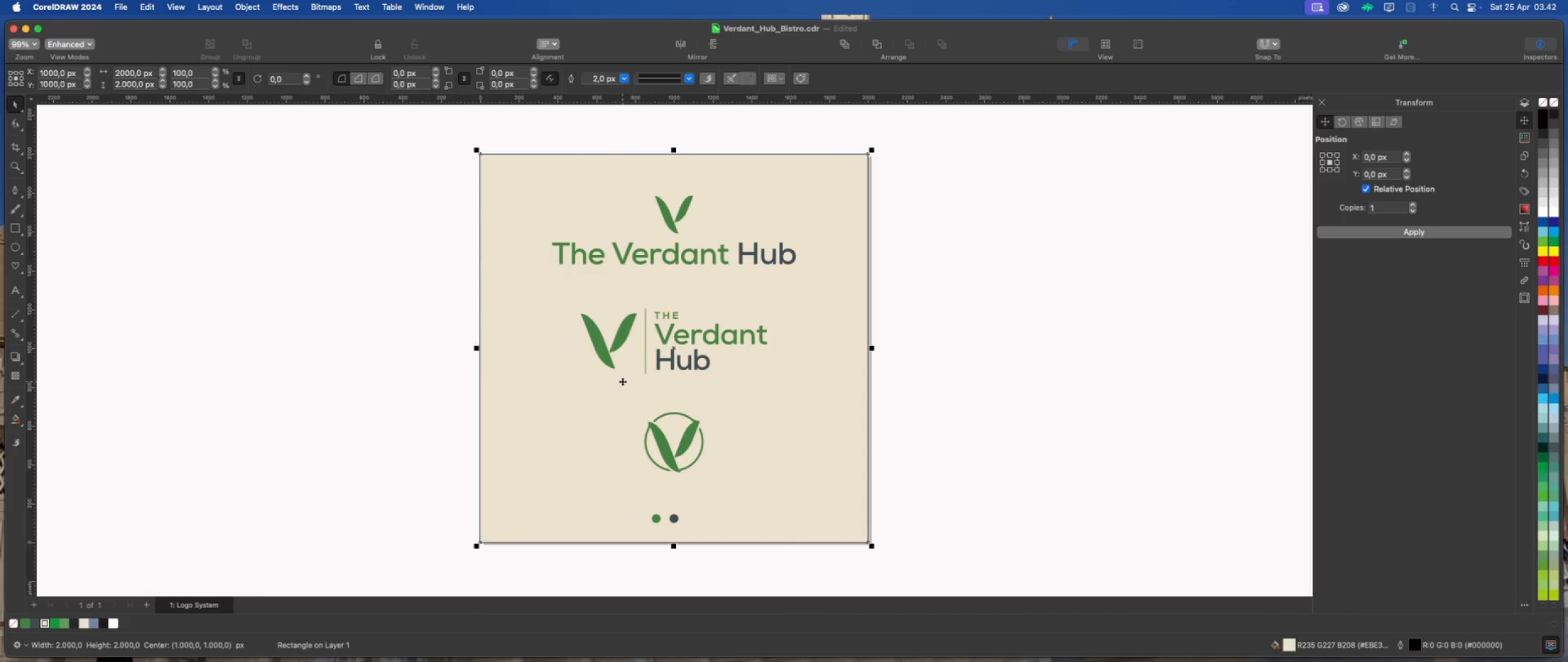 
left_click([85, 622])
 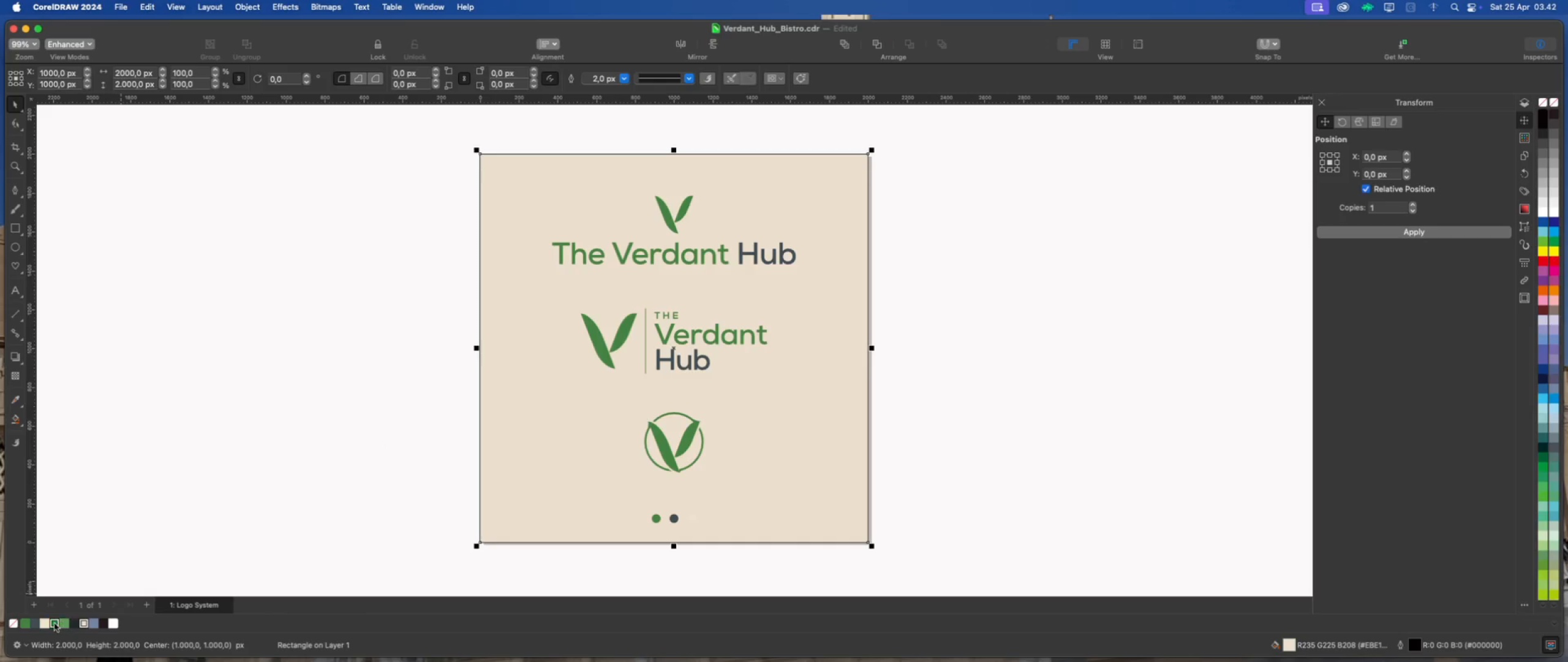 
left_click([45, 624])
 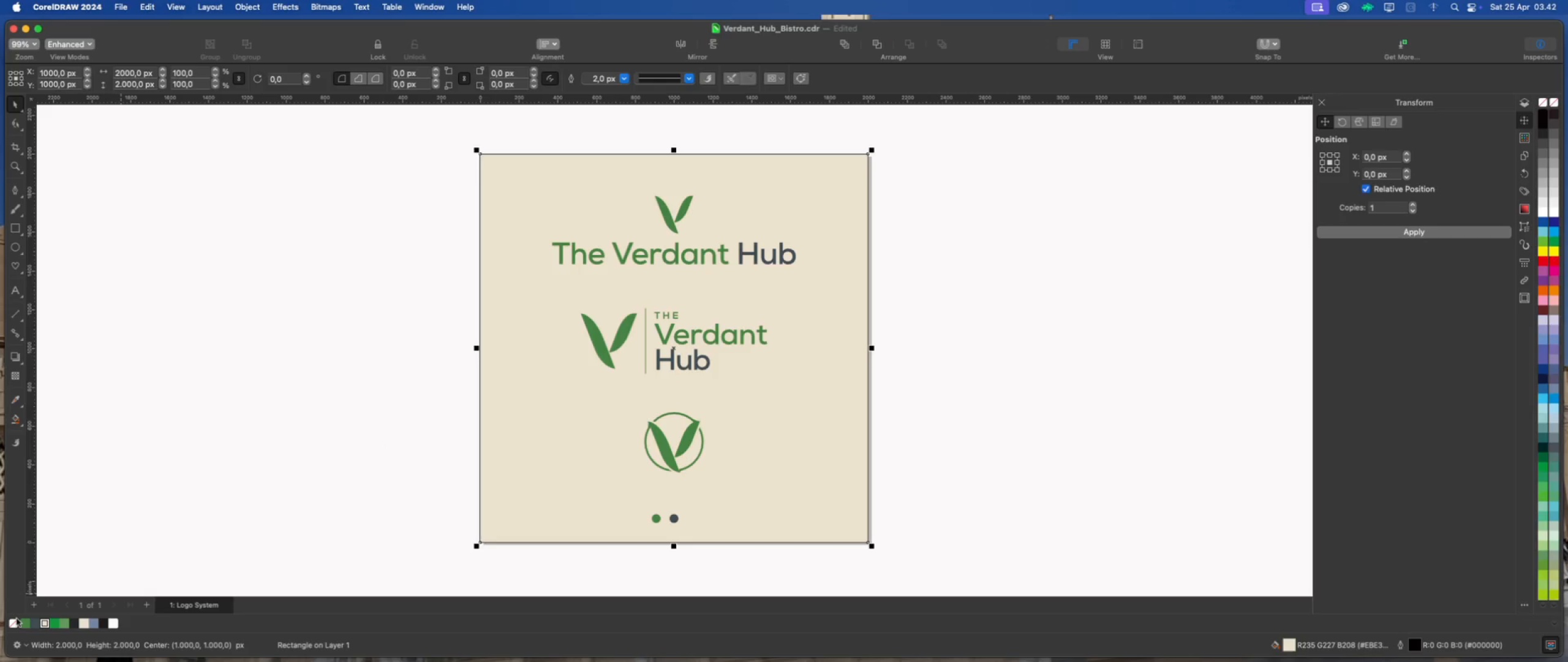 
right_click([15, 621])
 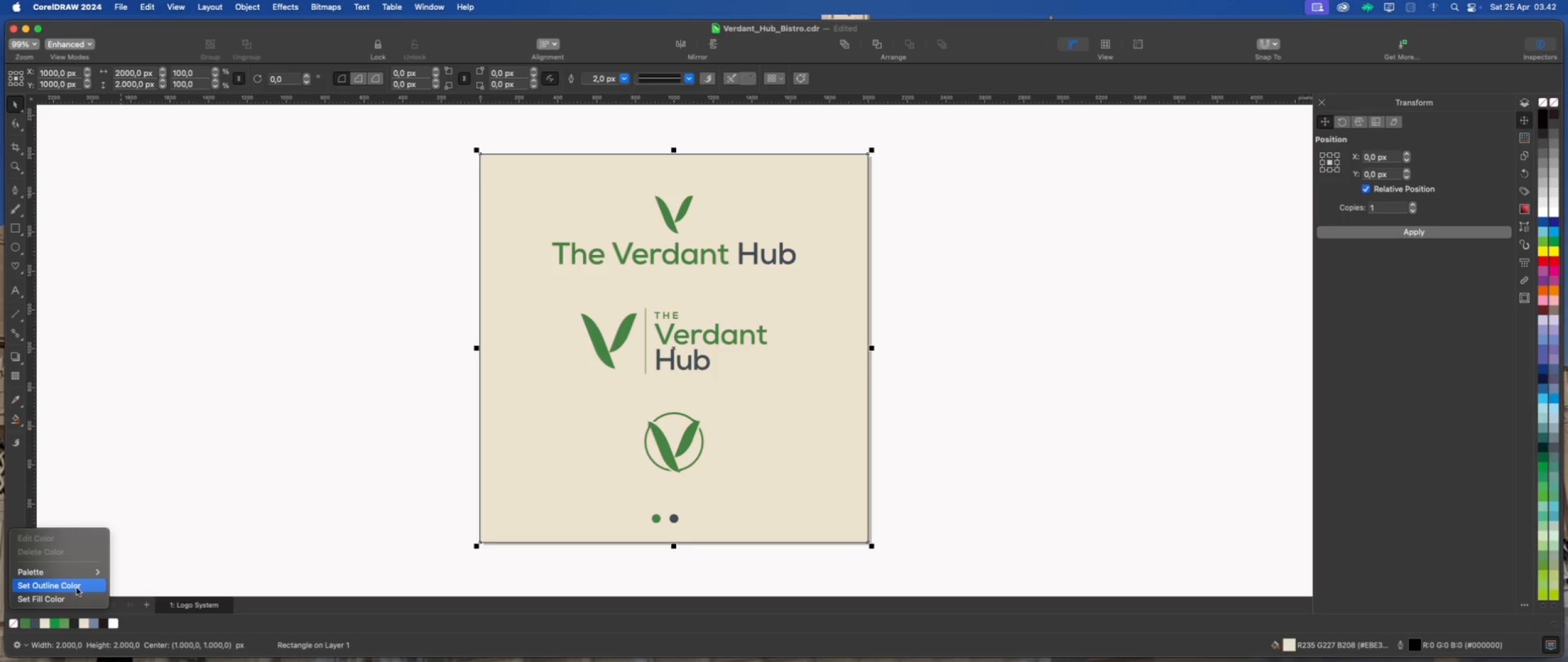 
left_click([77, 588])
 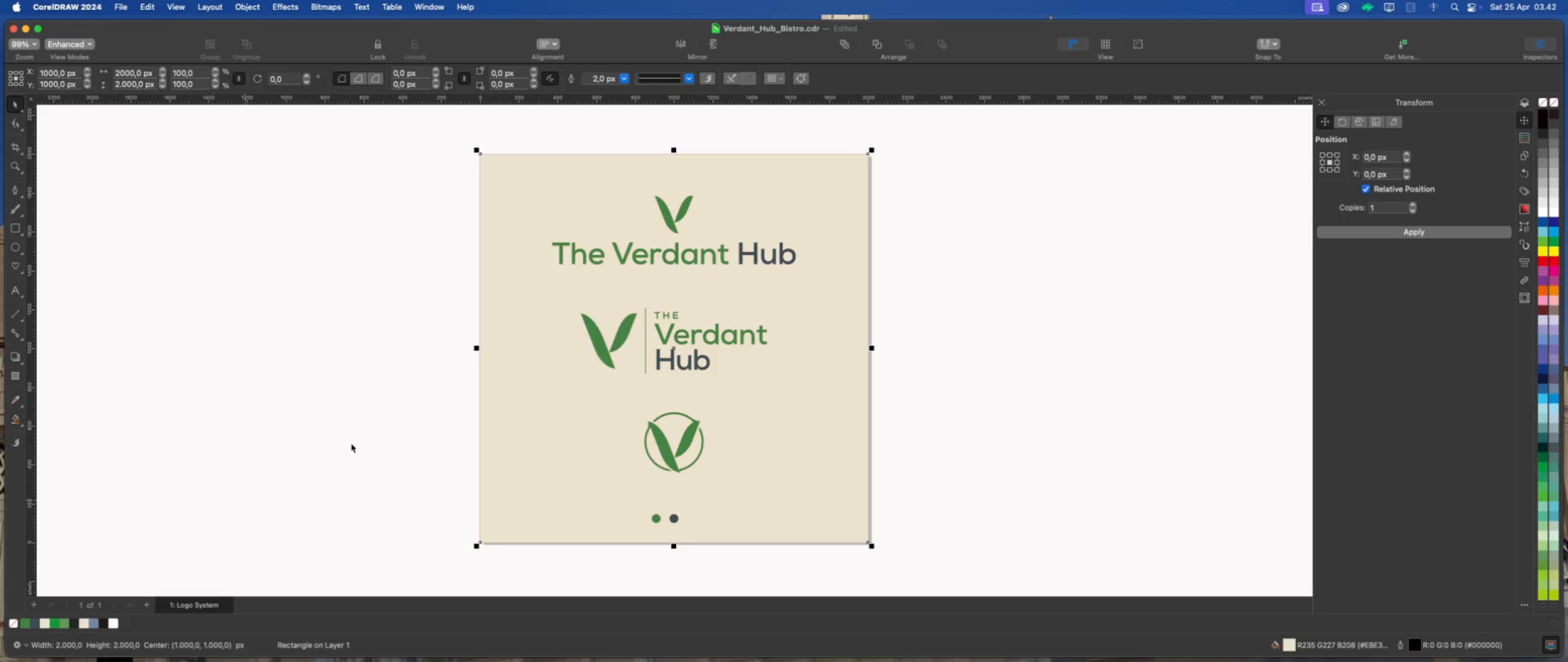 
left_click([351, 443])
 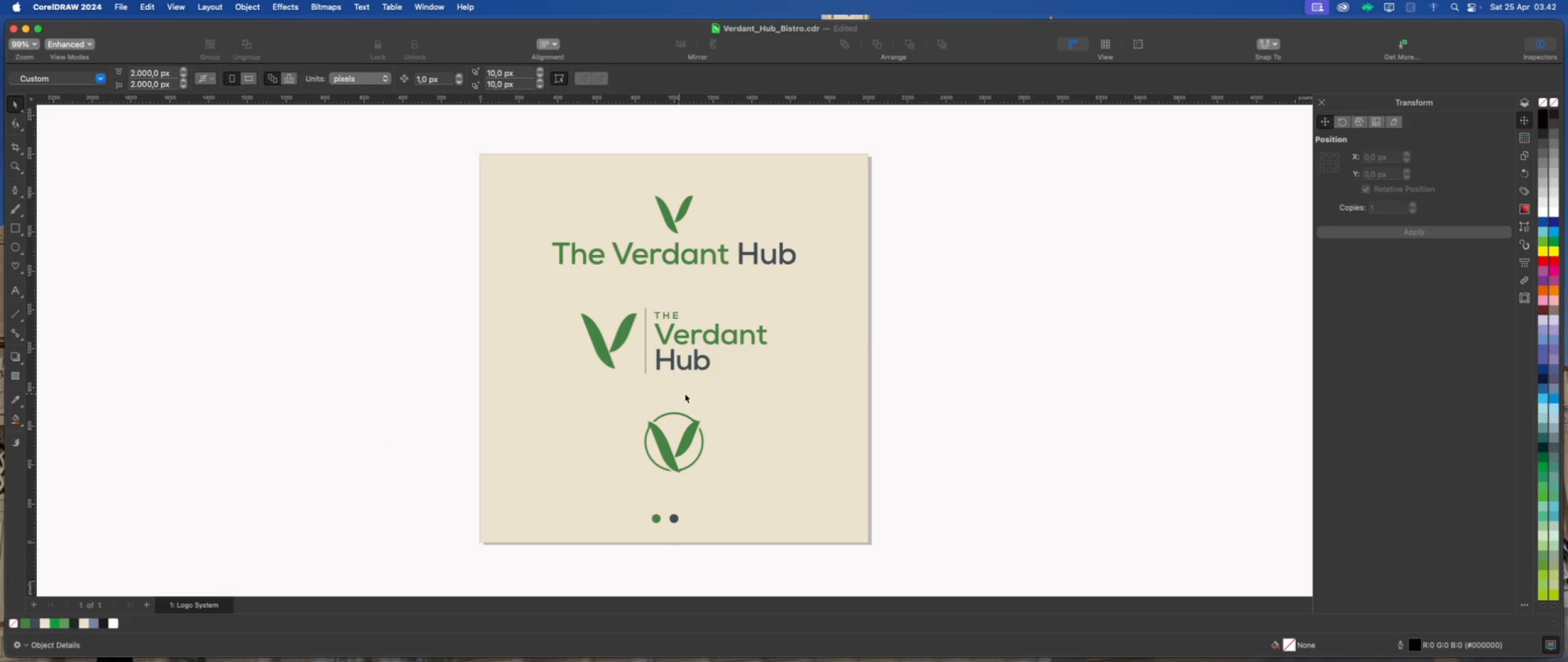 
scroll: coordinate [689, 350], scroll_direction: up, amount: 1.0
 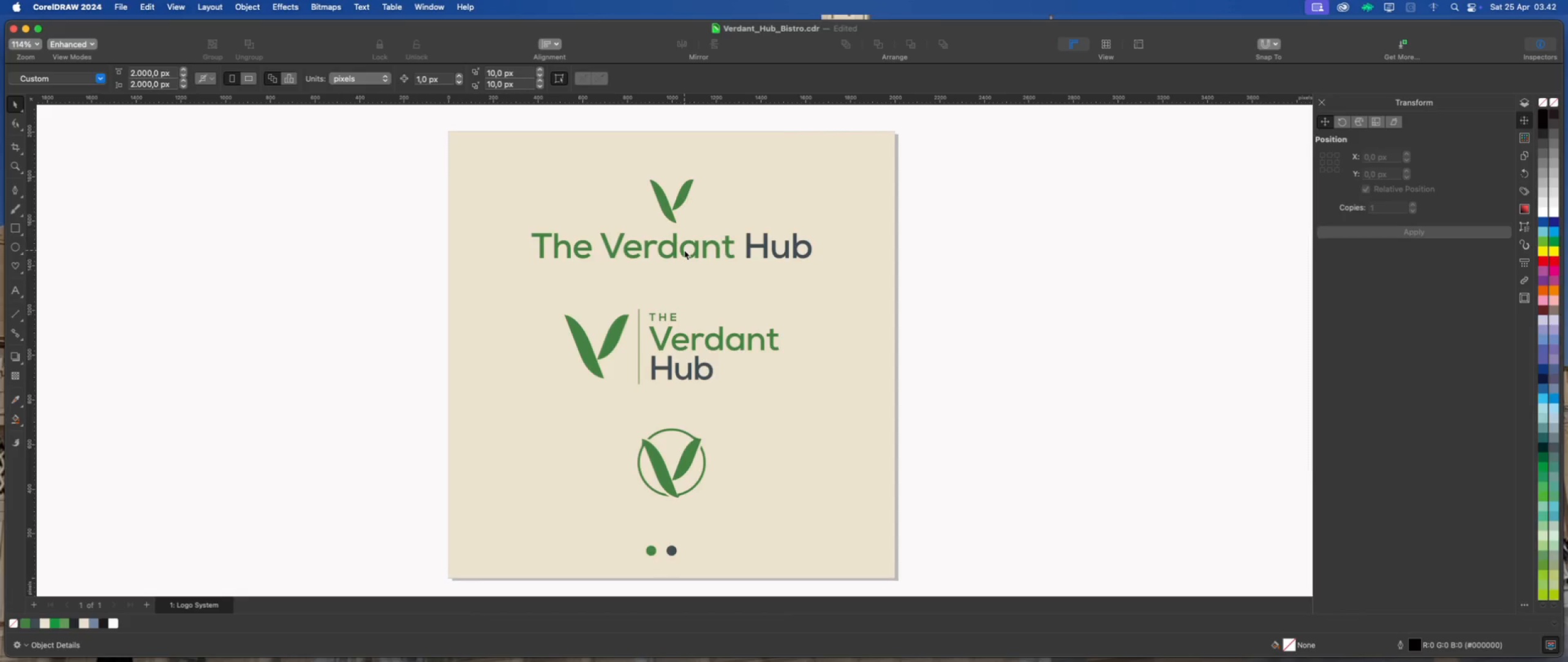 
left_click([820, 316])
 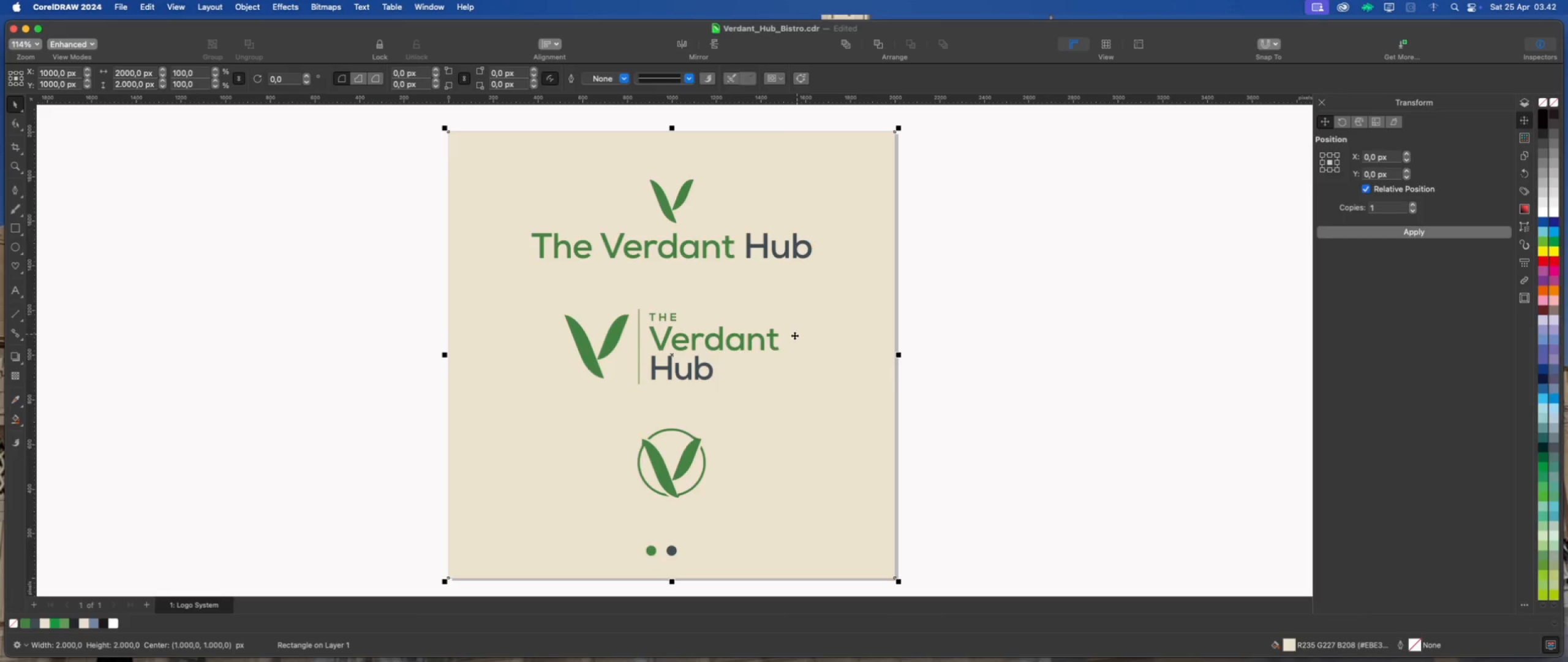 
scroll: coordinate [761, 352], scroll_direction: down, amount: 1.0
 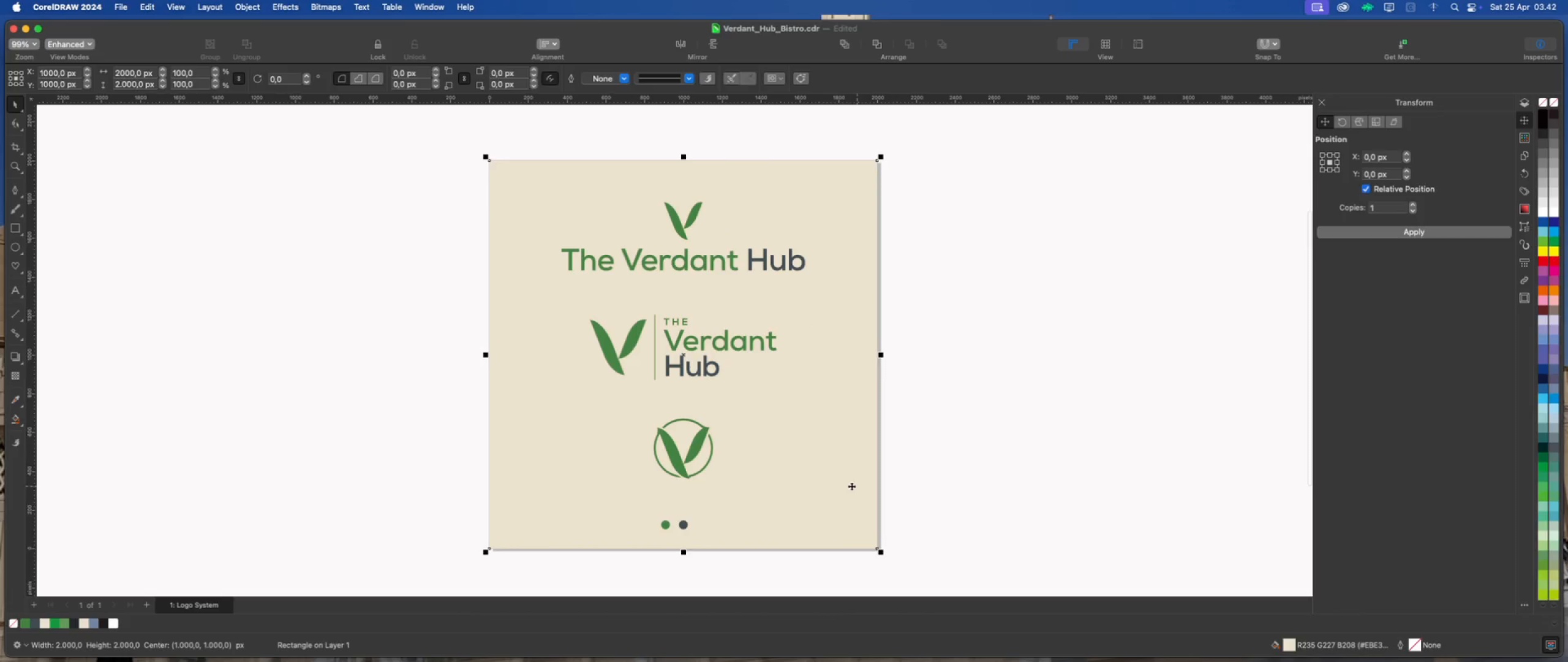 
scroll: coordinate [766, 493], scroll_direction: up, amount: 1.0
 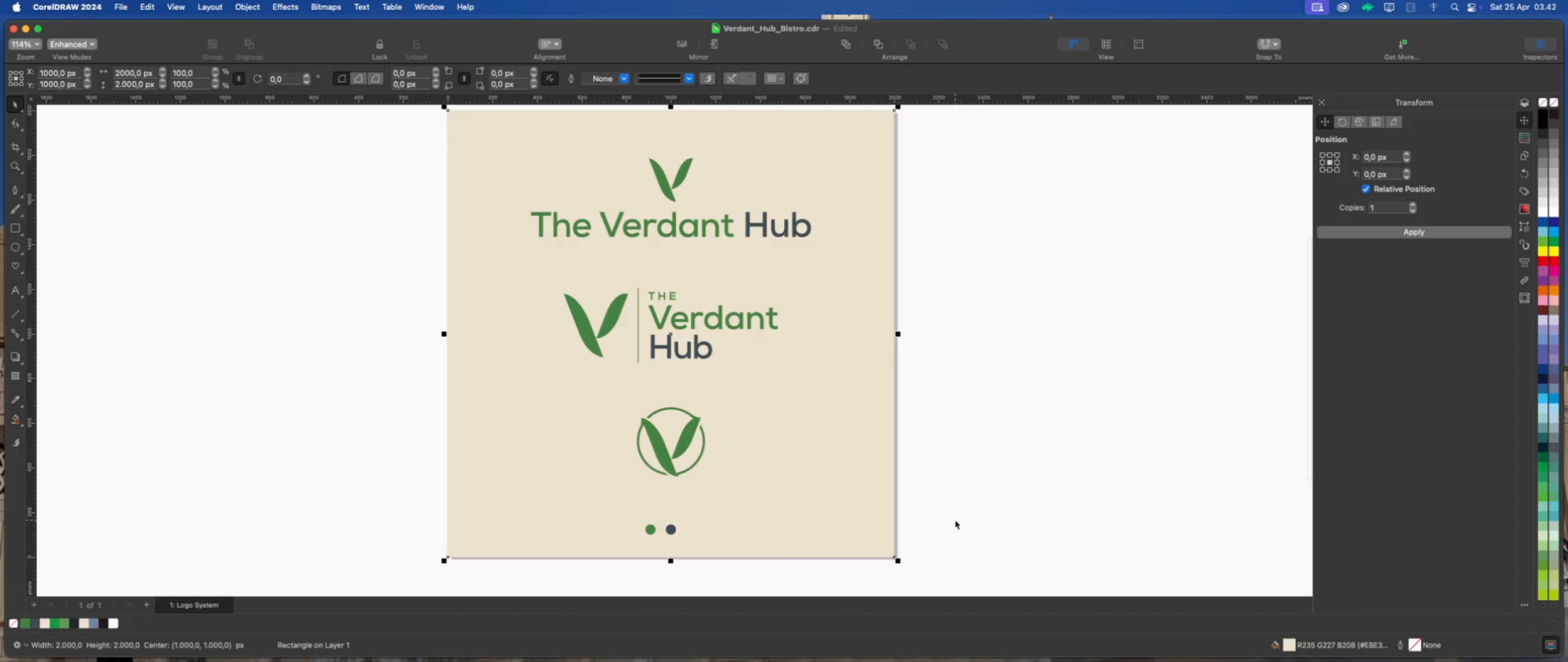 
left_click([955, 520])
 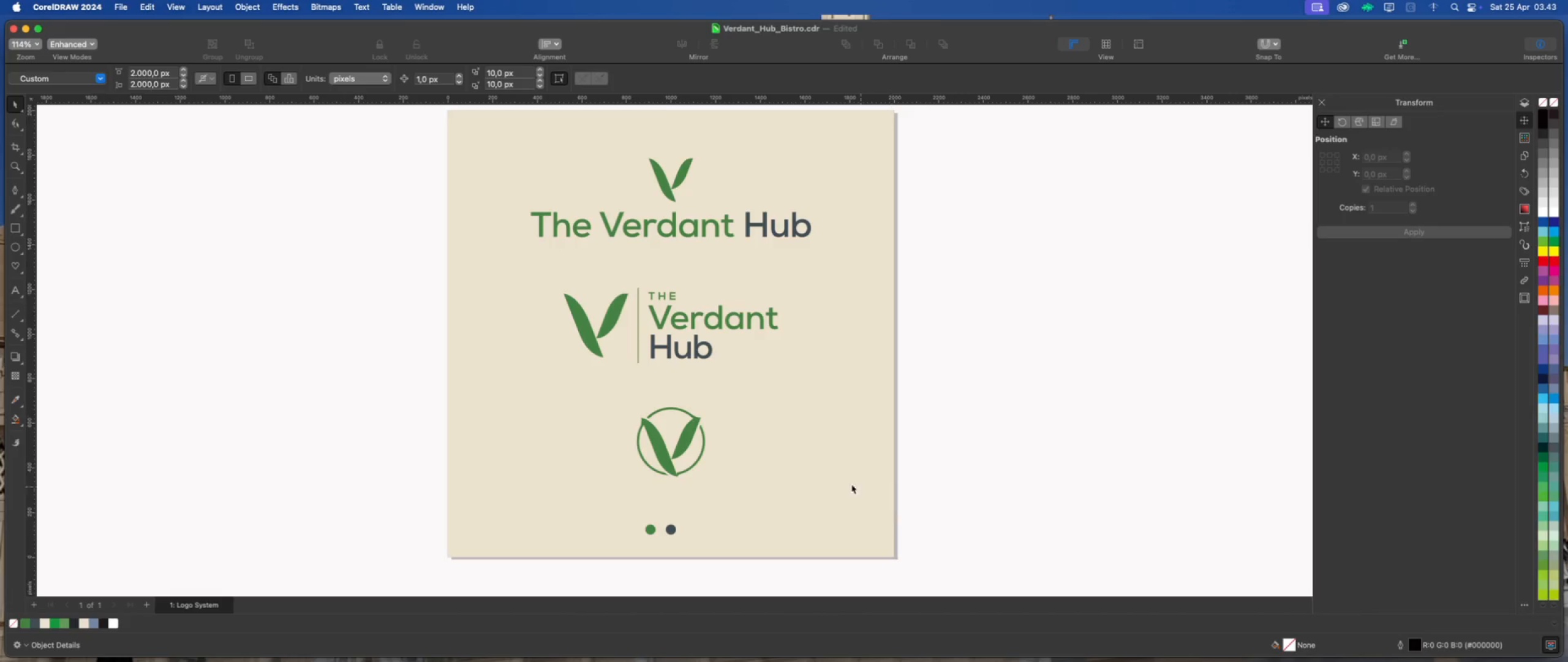 
scroll: coordinate [780, 474], scroll_direction: down, amount: 1.0
 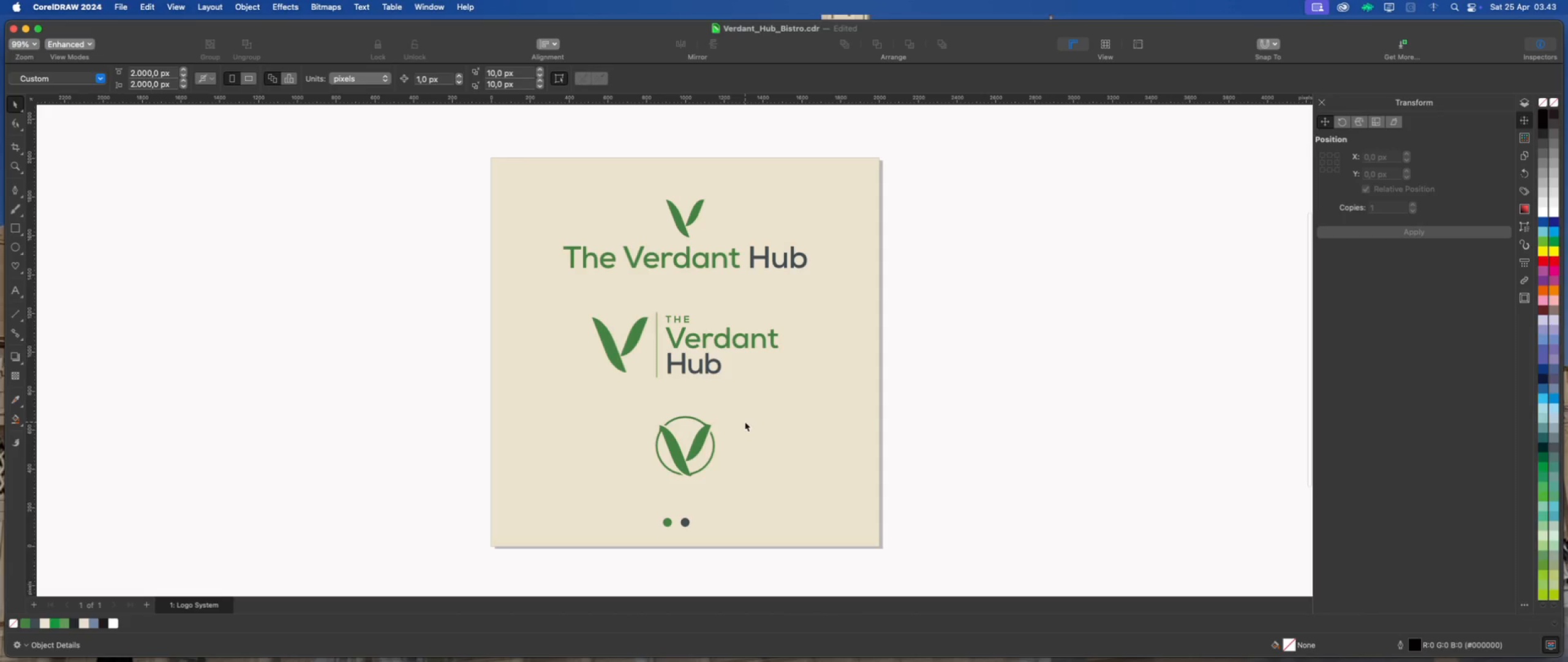 
scroll: coordinate [687, 445], scroll_direction: up, amount: 6.0
 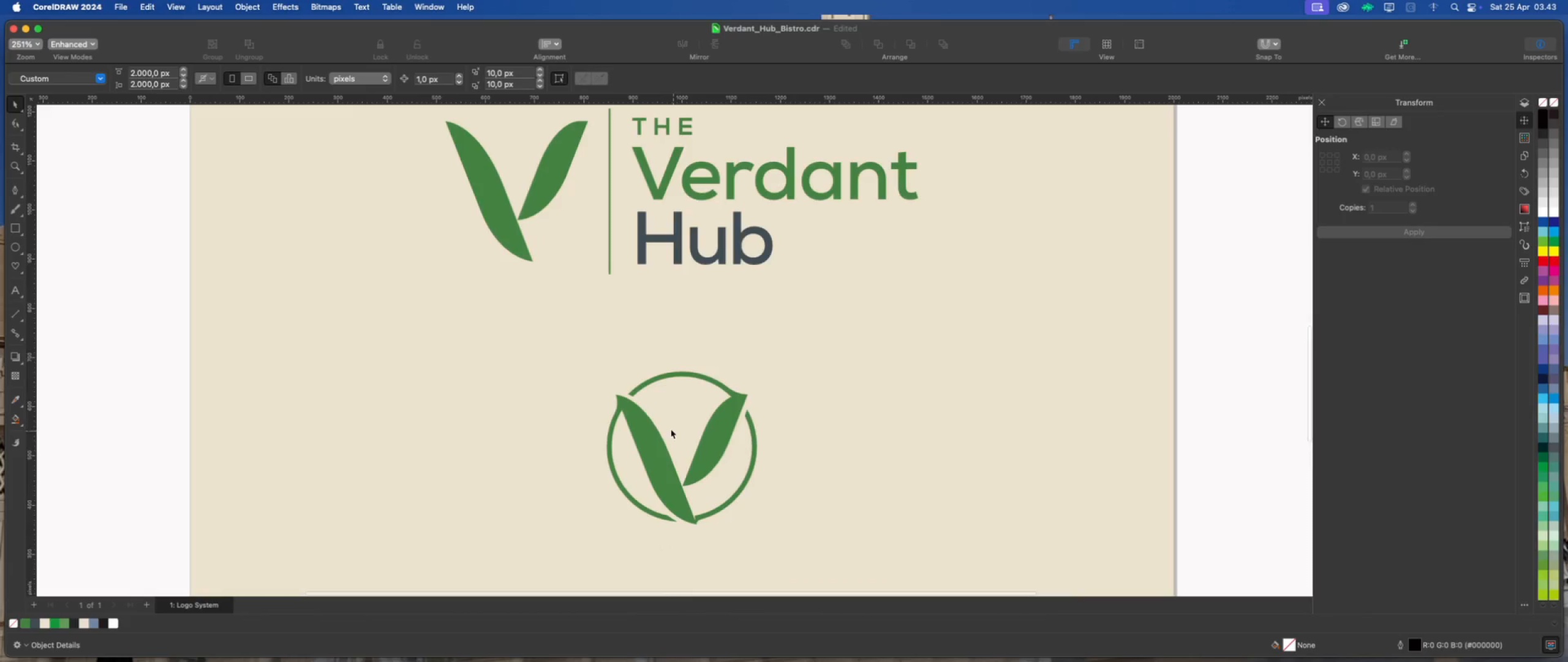 
left_click([843, 420])
 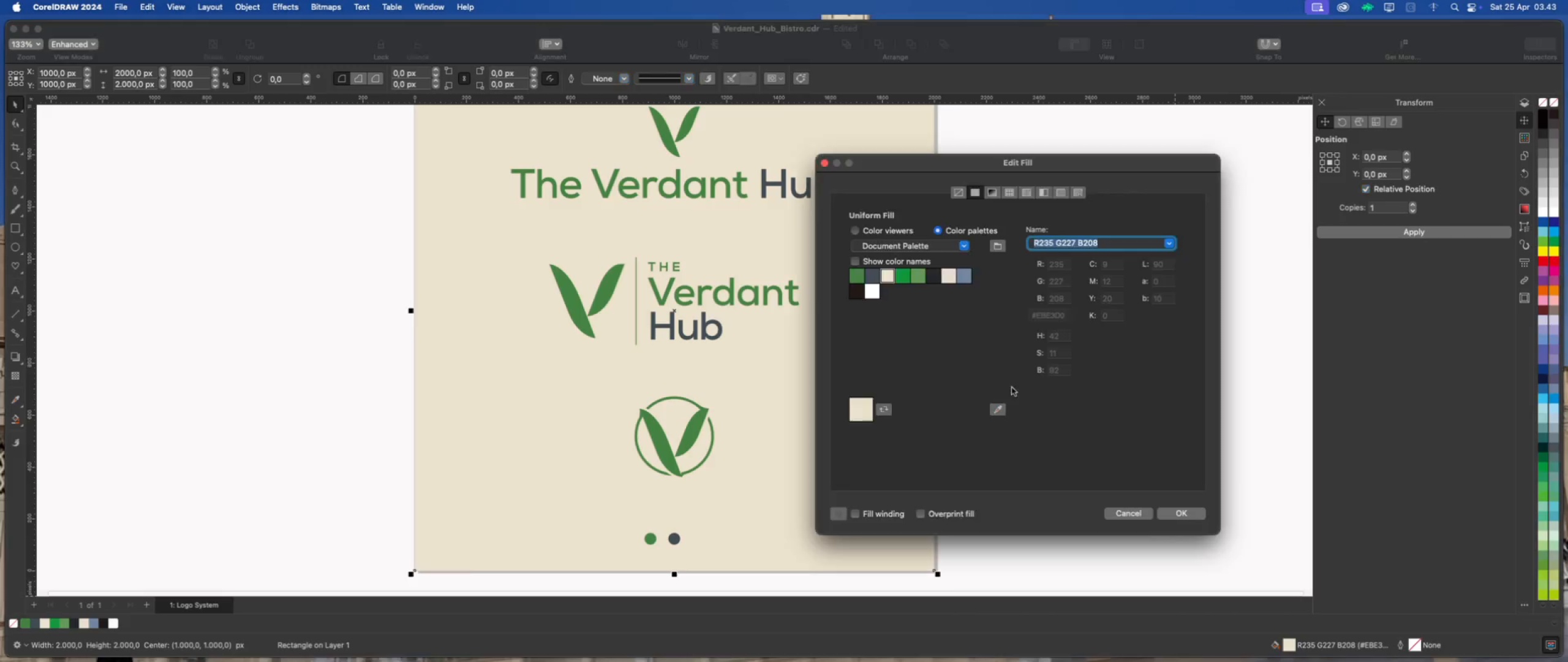 
scroll: coordinate [666, 424], scroll_direction: down, amount: 5.0
 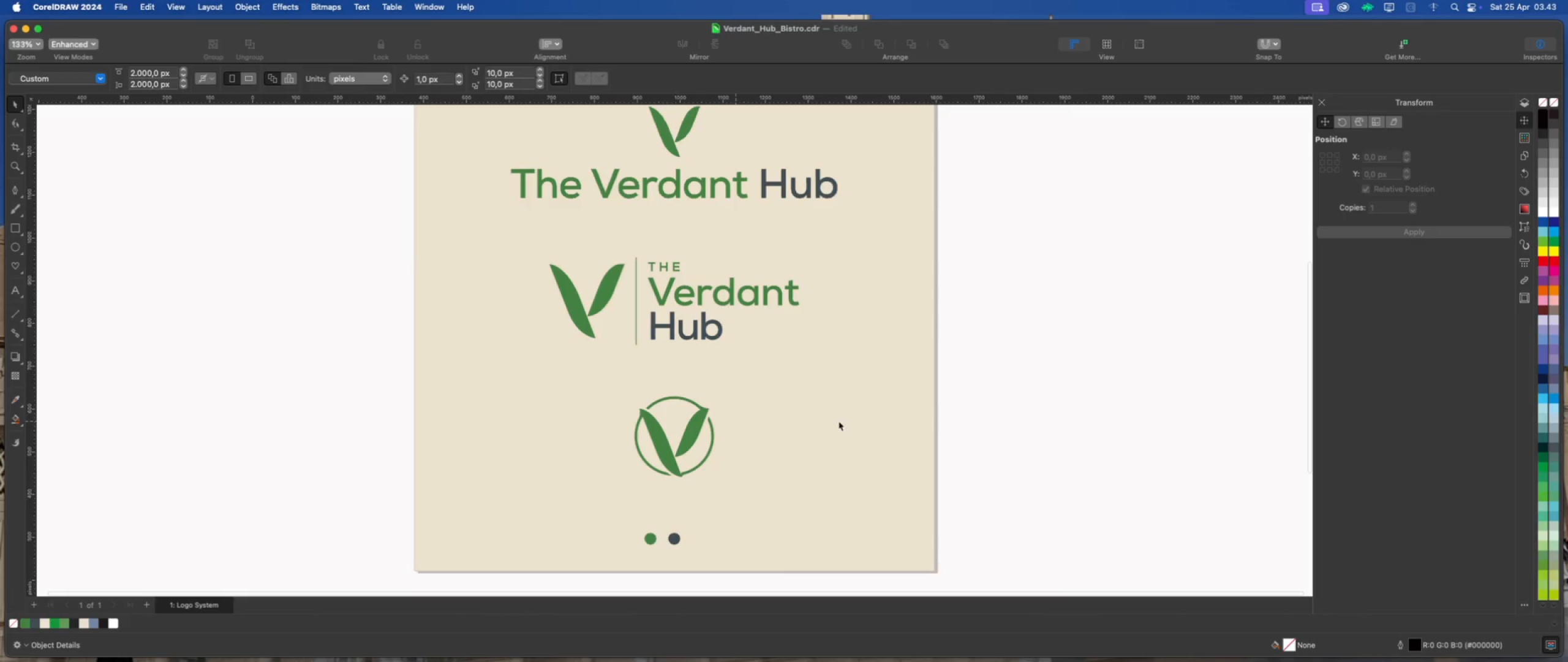 
left_click_drag(start_coordinate=[951, 165], to_coordinate=[1107, 159])
 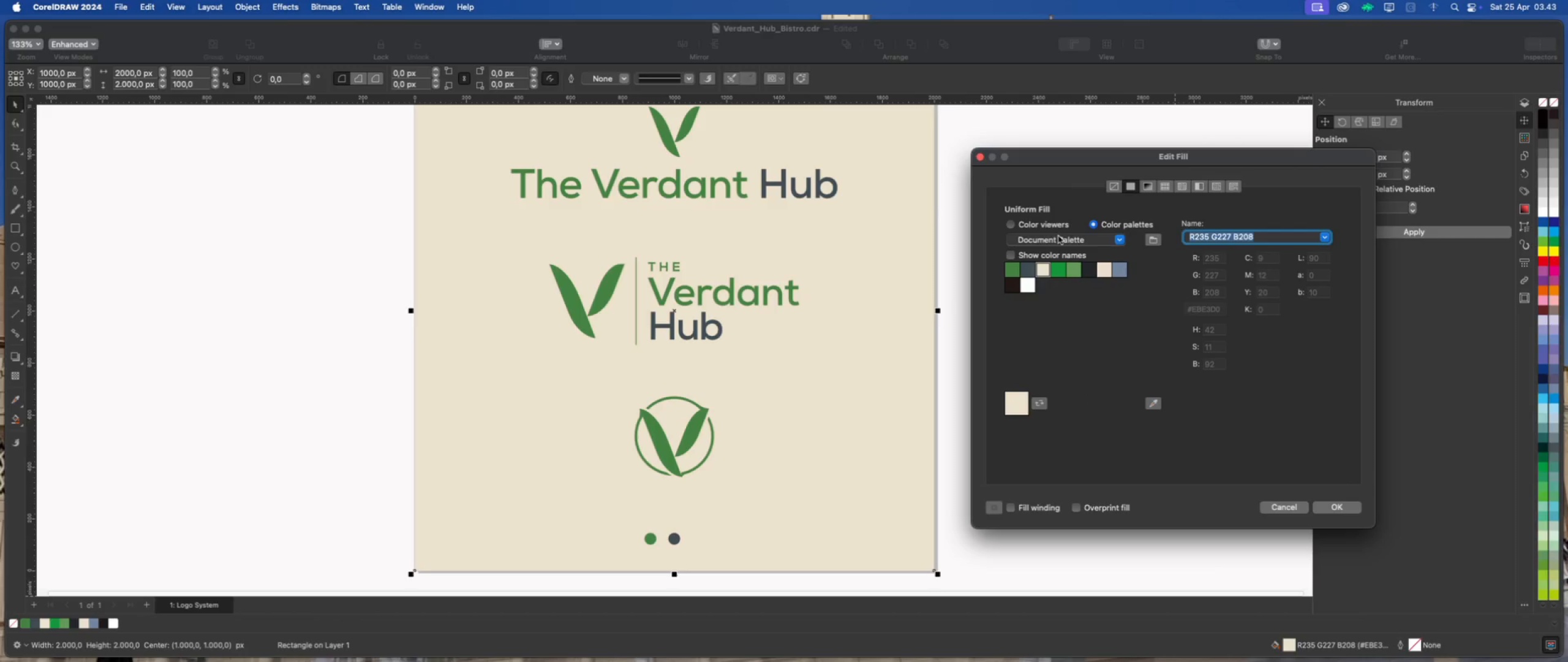 
left_click([1050, 226])
 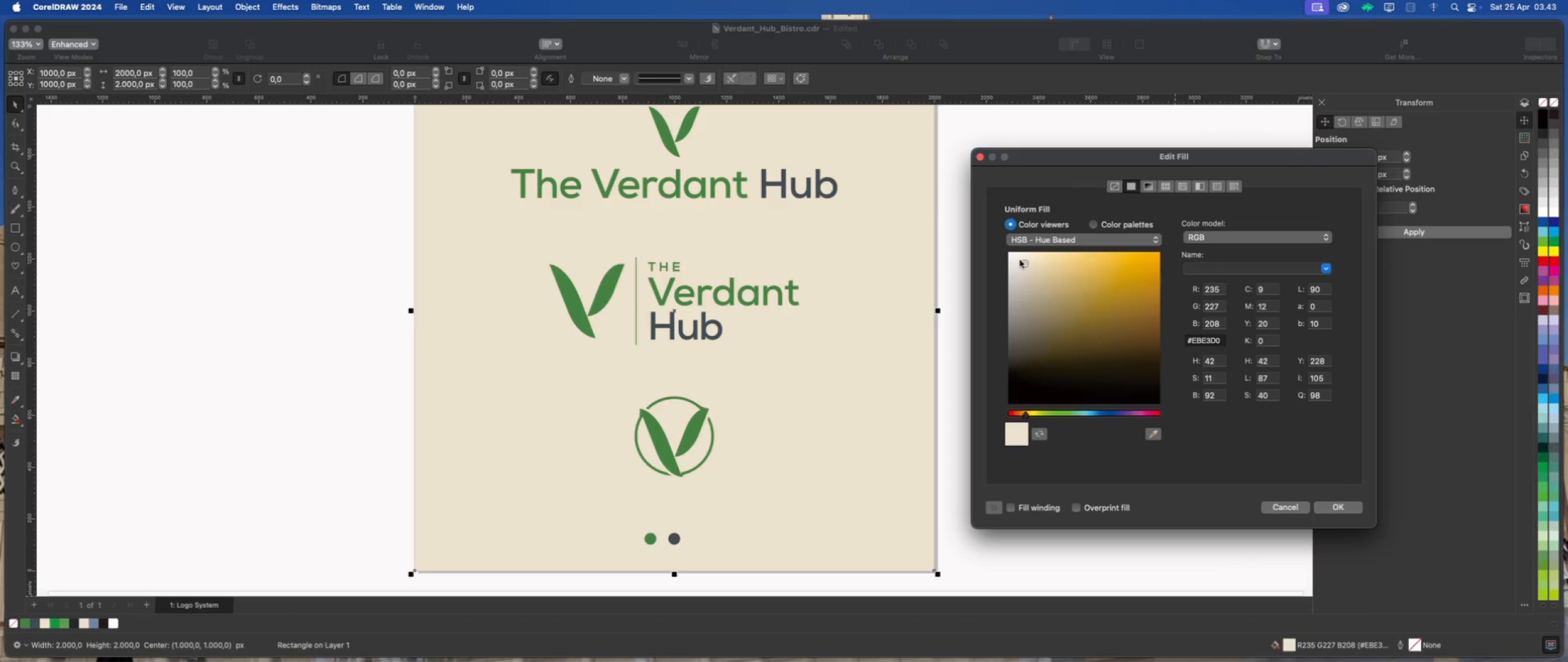 
left_click([1020, 260])
 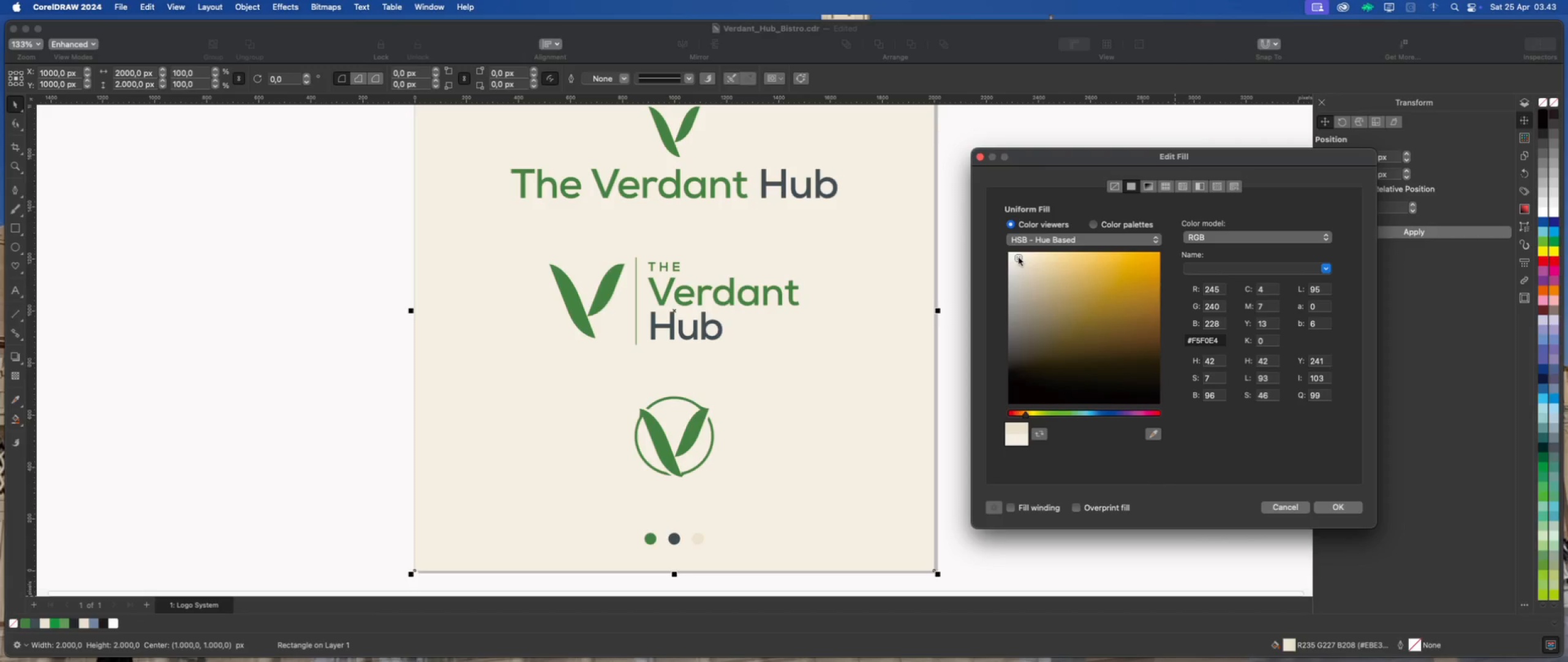 
wait(10.7)
 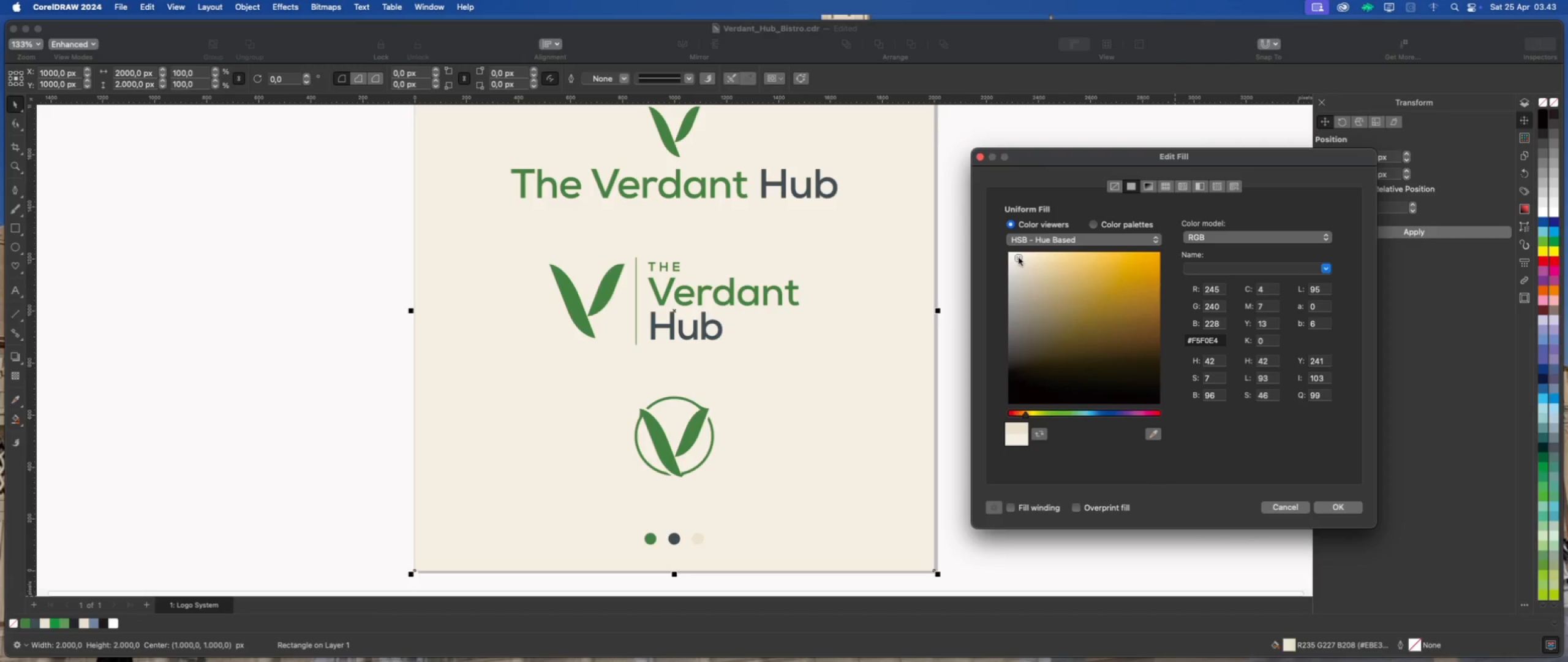 
mouse_move([1015, 274])
 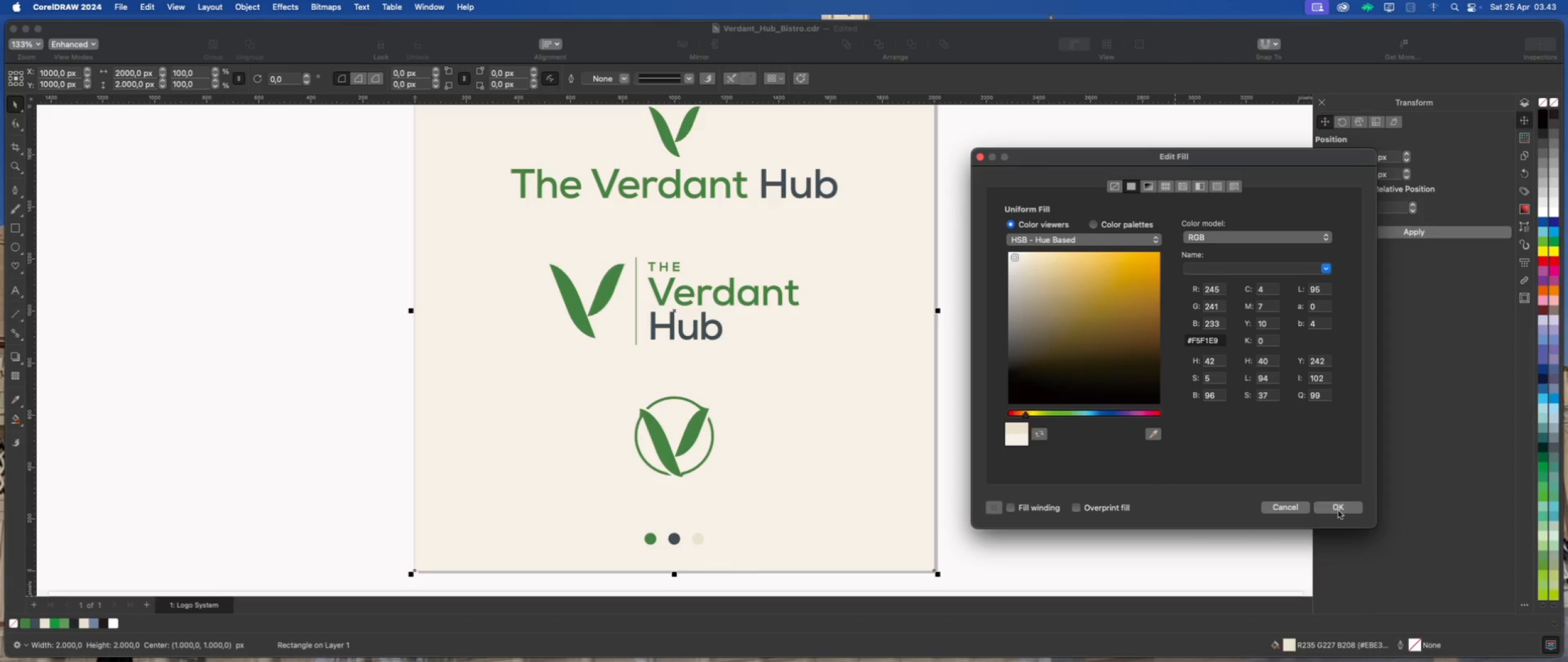 
left_click([1340, 511])
 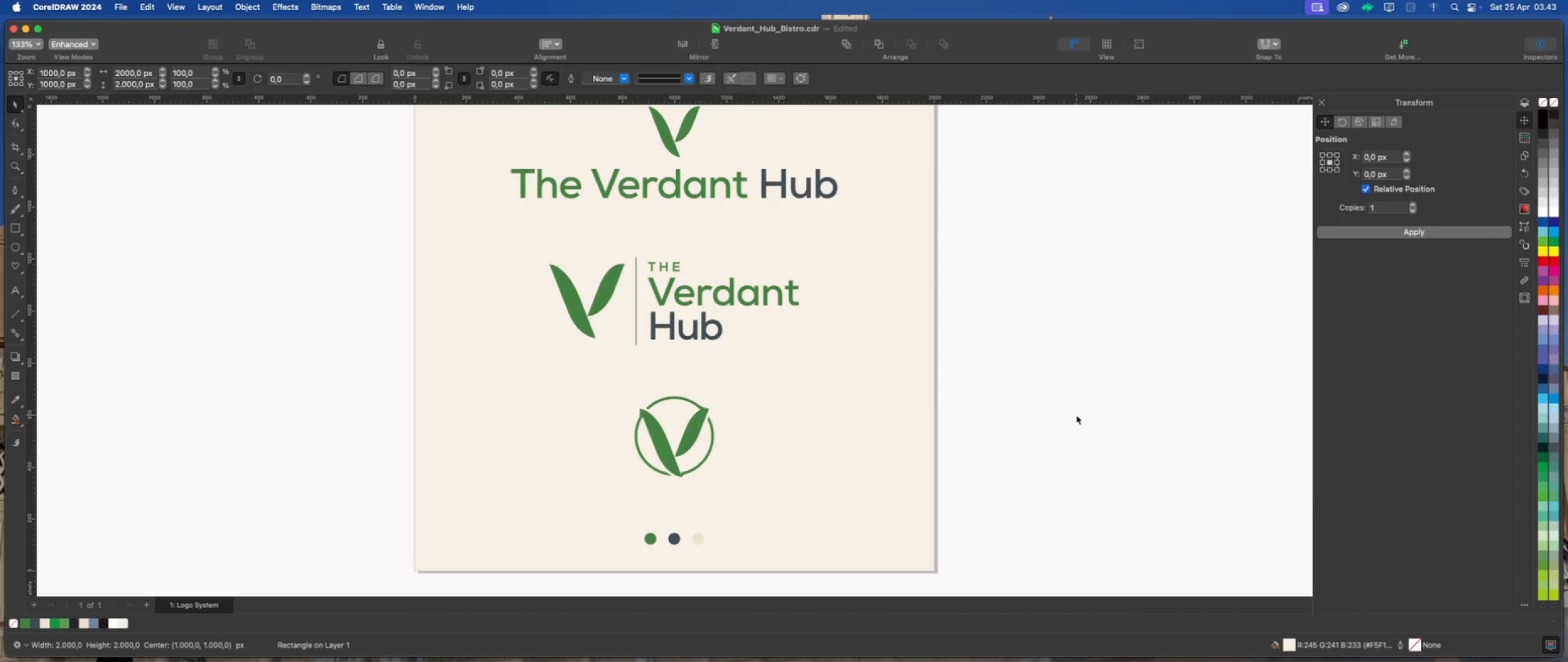 
scroll: coordinate [696, 359], scroll_direction: down, amount: 2.0
 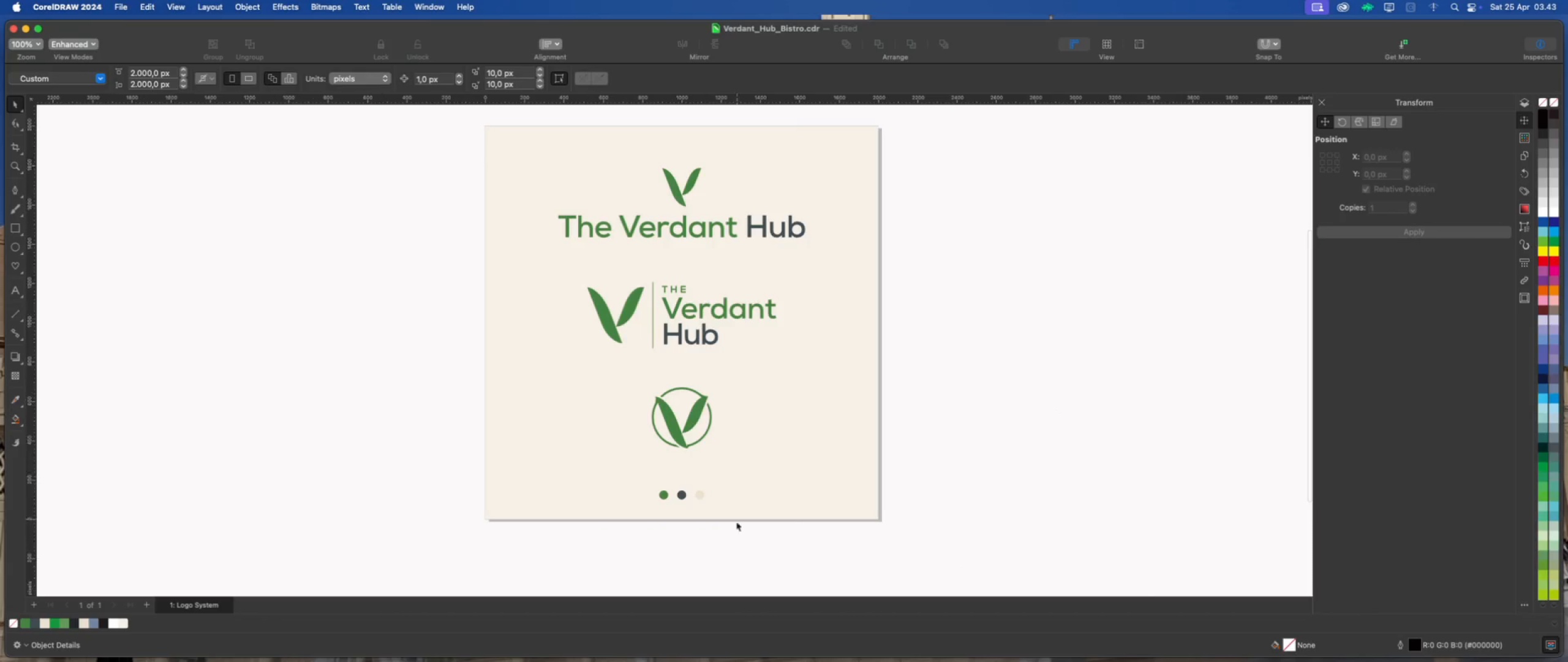 
scroll: coordinate [694, 496], scroll_direction: up, amount: 7.0
 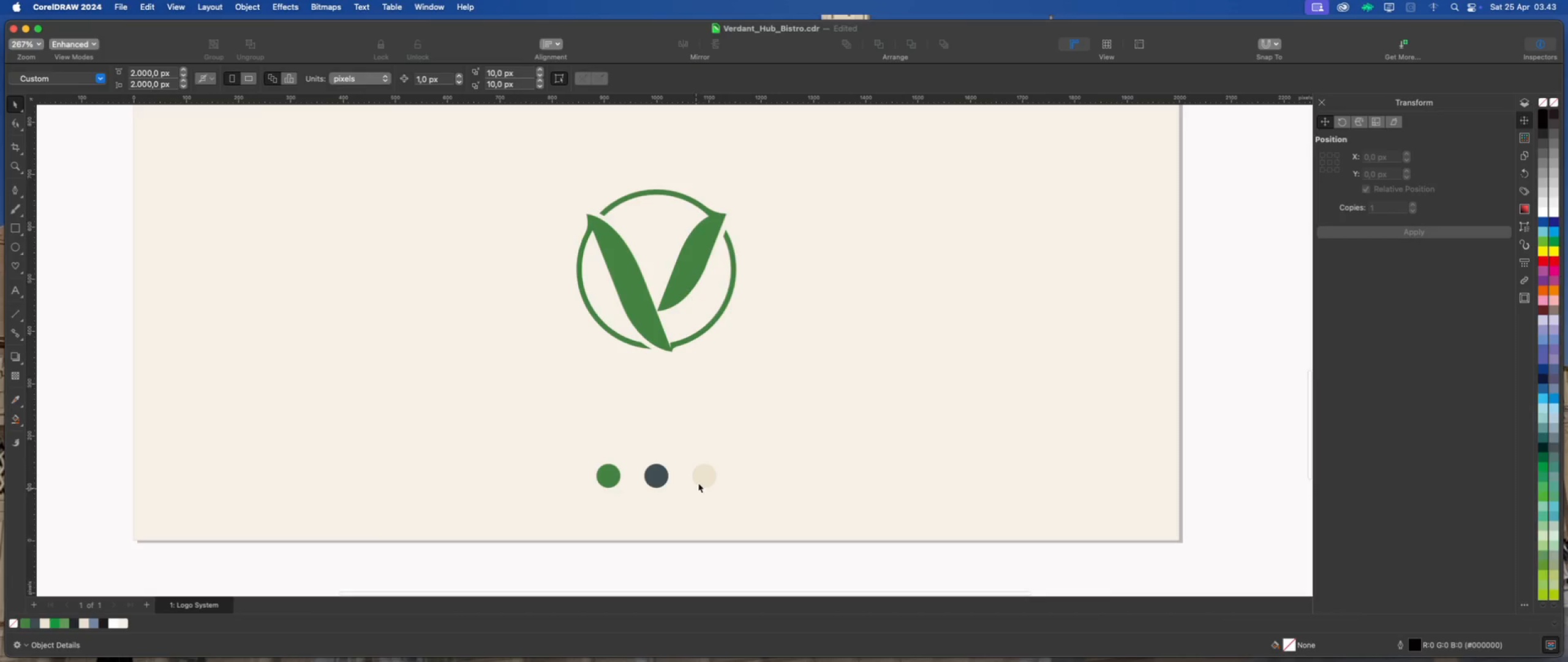 
left_click([700, 479])
 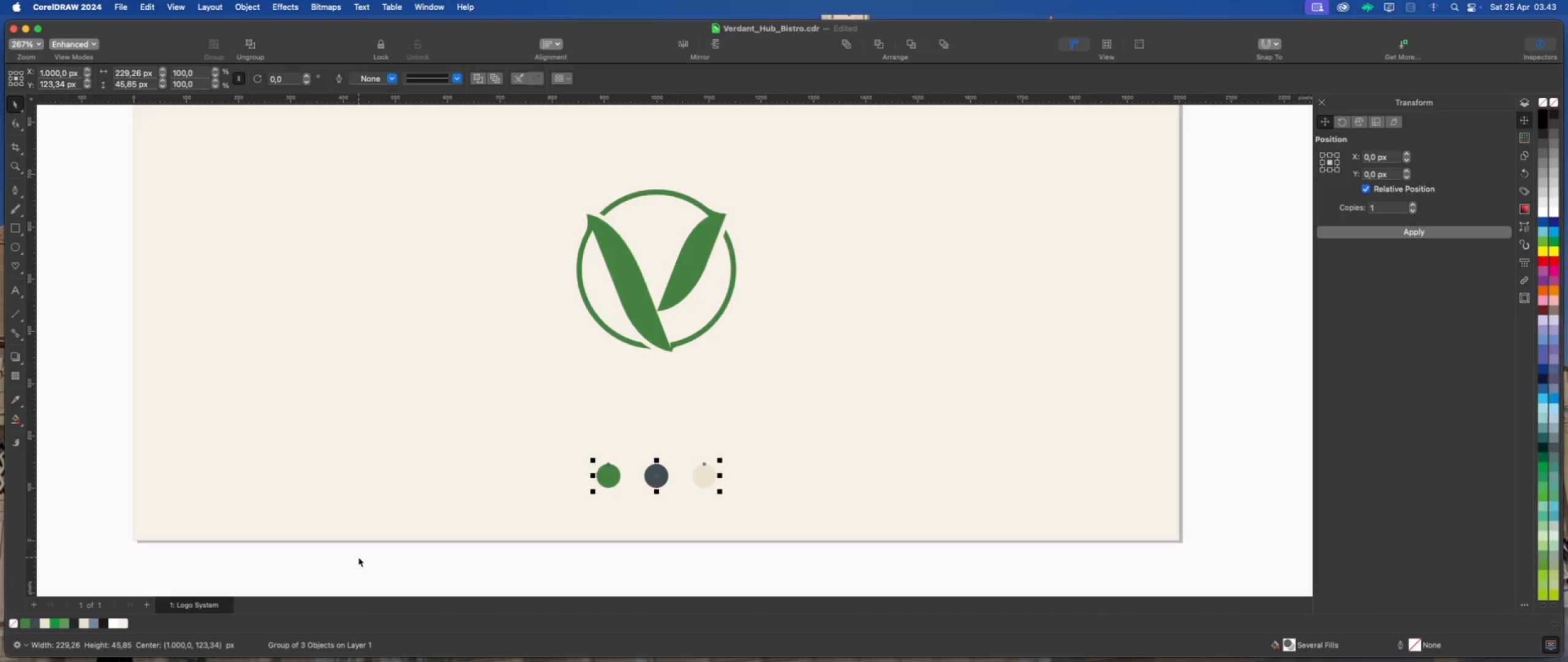 
key(Meta+U)
 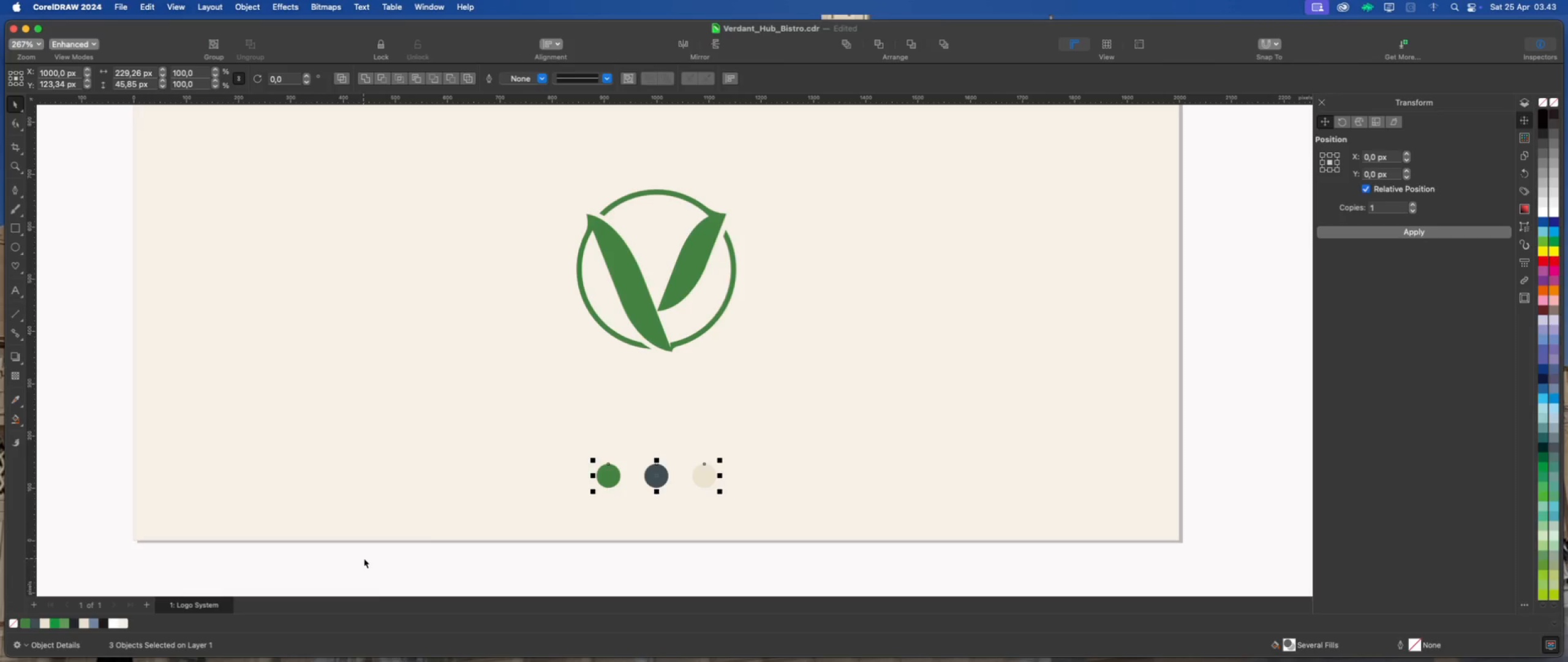 
scroll: coordinate [415, 496], scroll_direction: down, amount: 2.0
 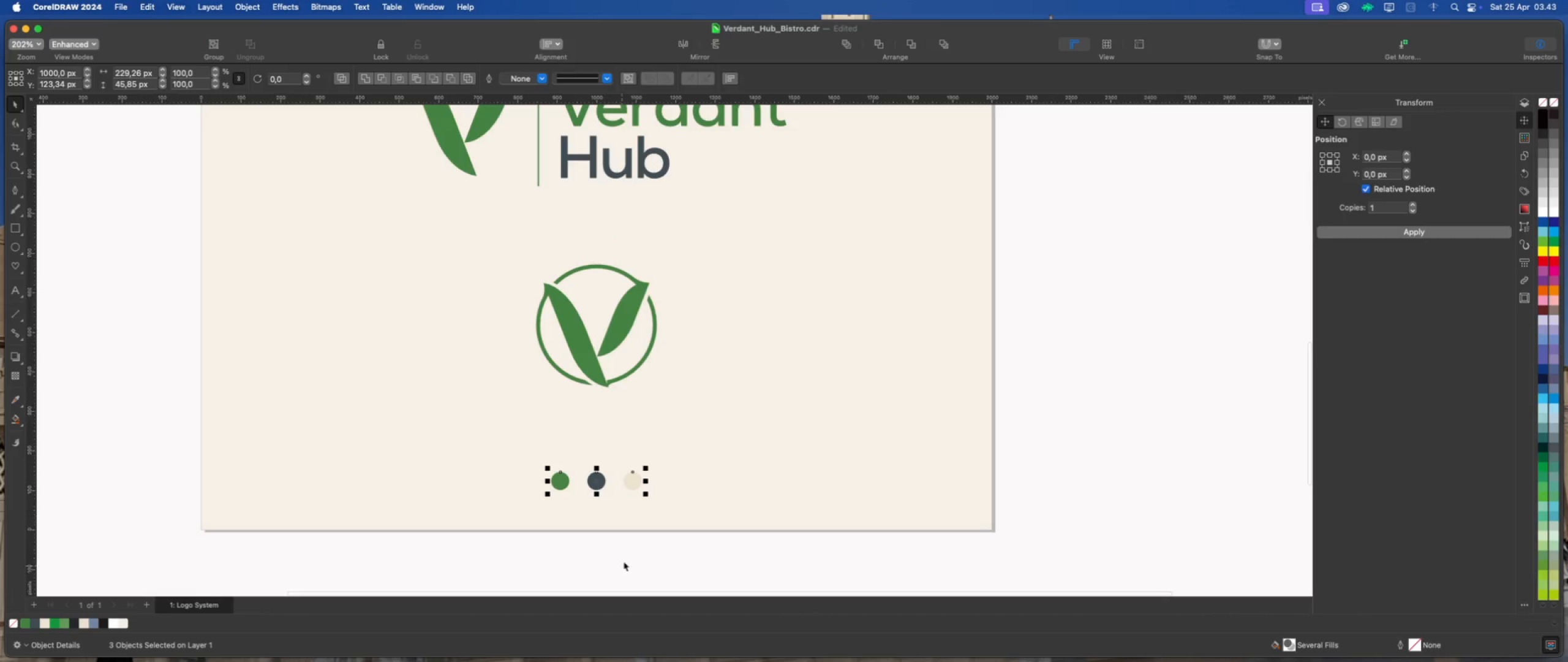 
left_click([631, 552])
 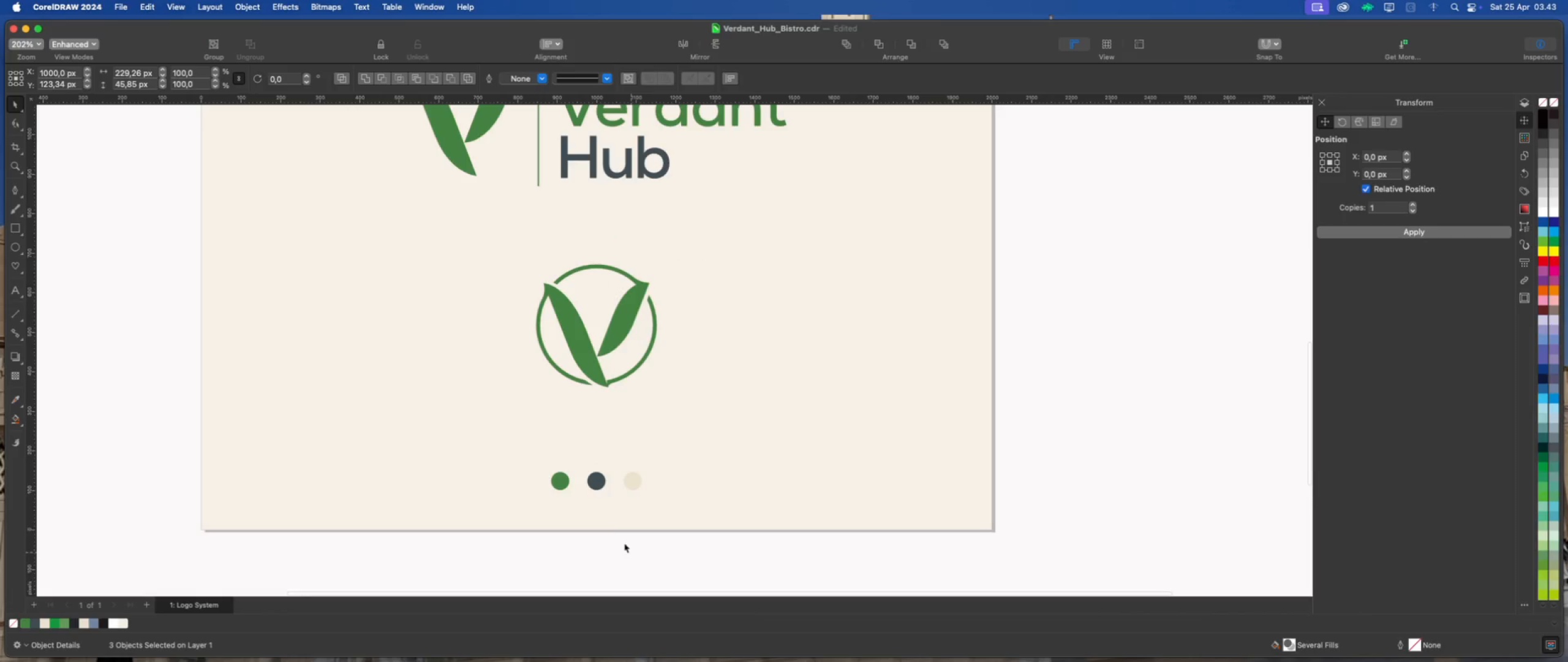 
scroll: coordinate [608, 528], scroll_direction: up, amount: 5.0
 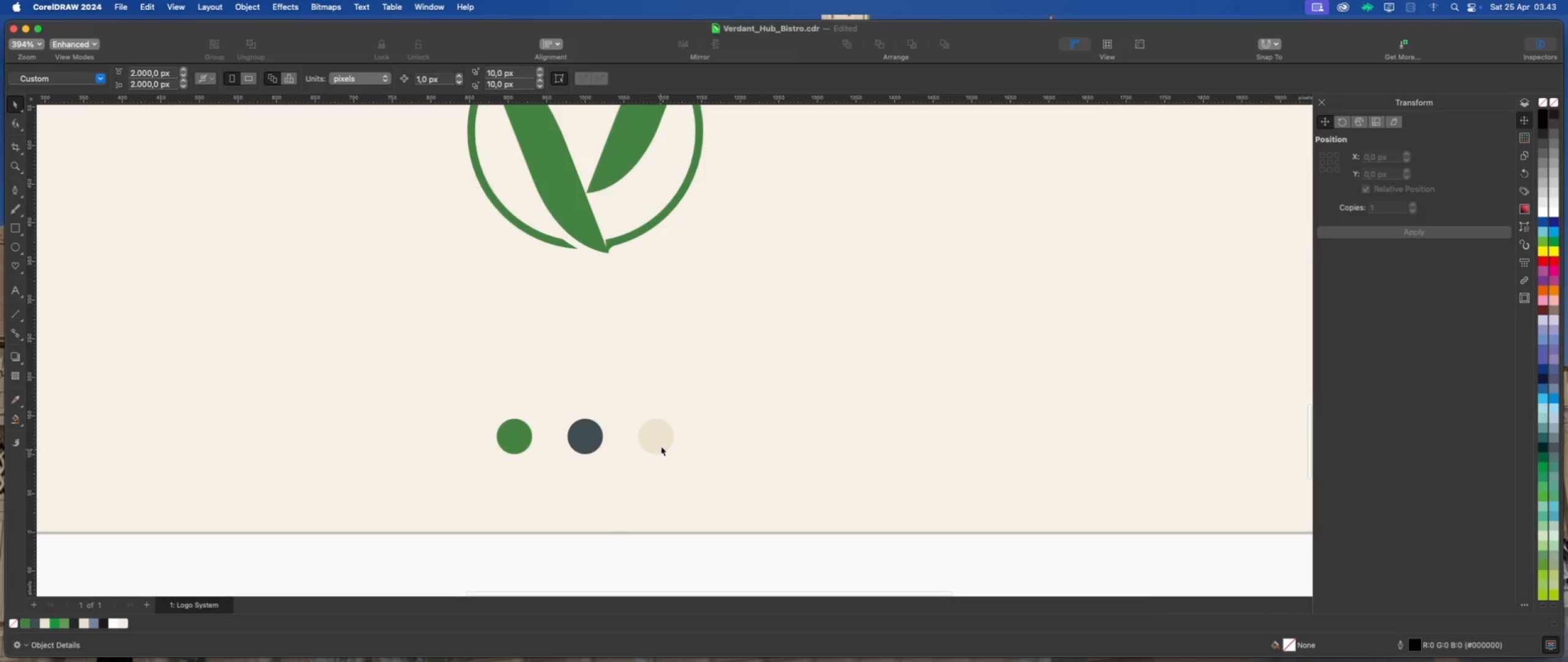 
left_click([662, 441])
 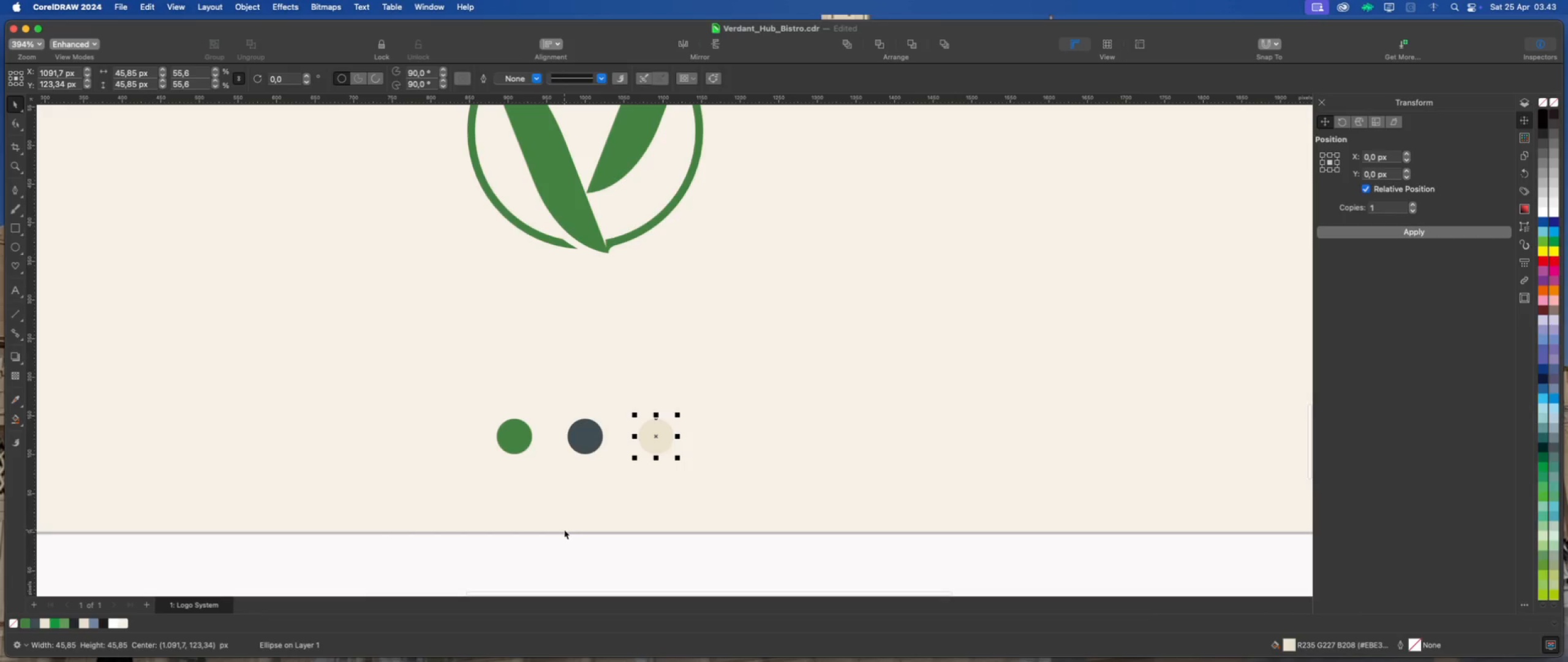 
scroll: coordinate [563, 530], scroll_direction: up, amount: 1.0
 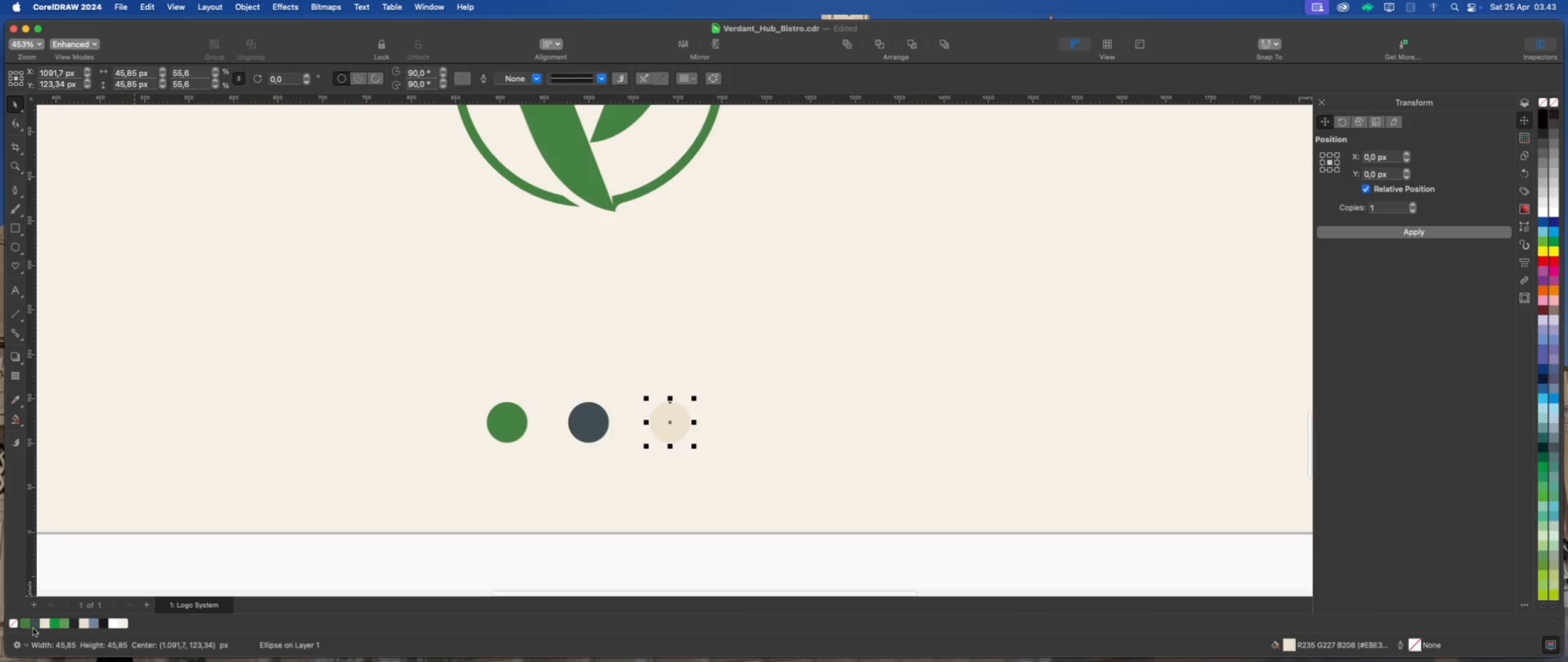 
right_click([27, 624])
 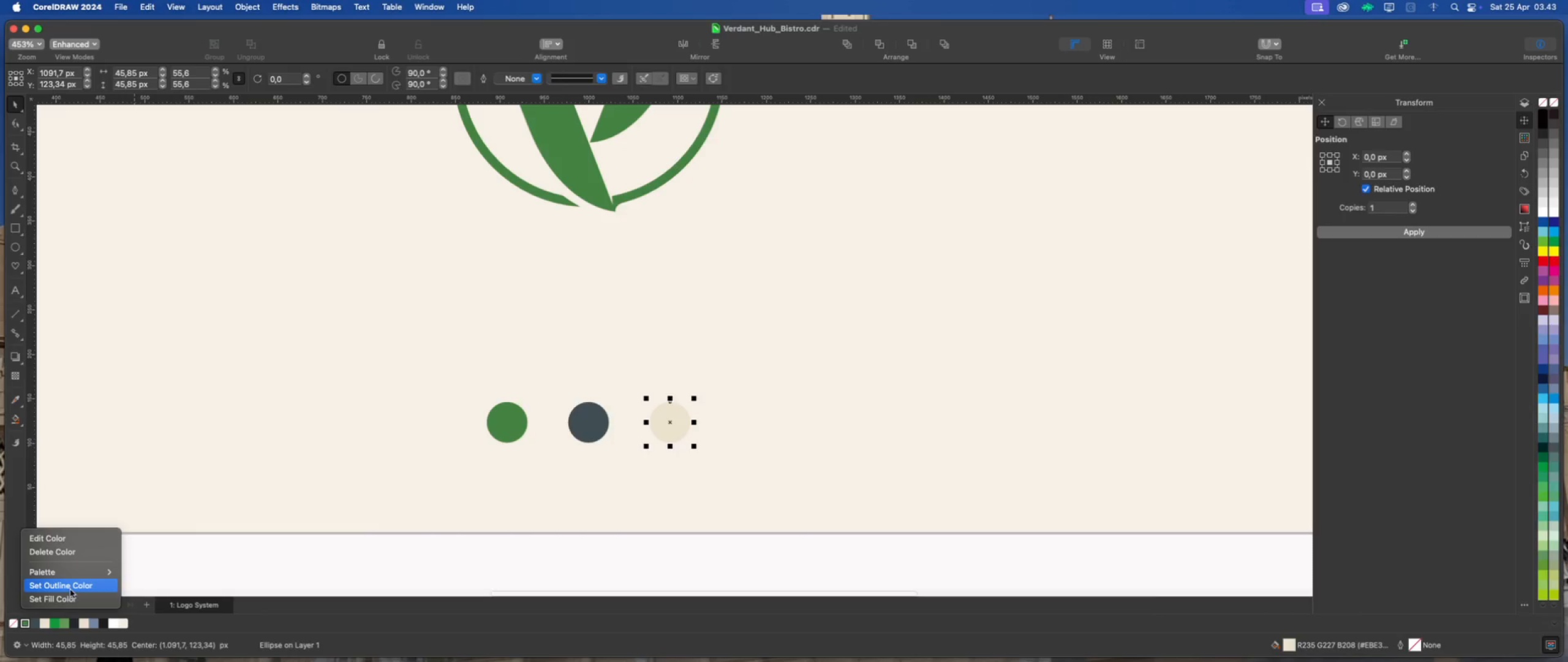 
left_click([72, 588])
 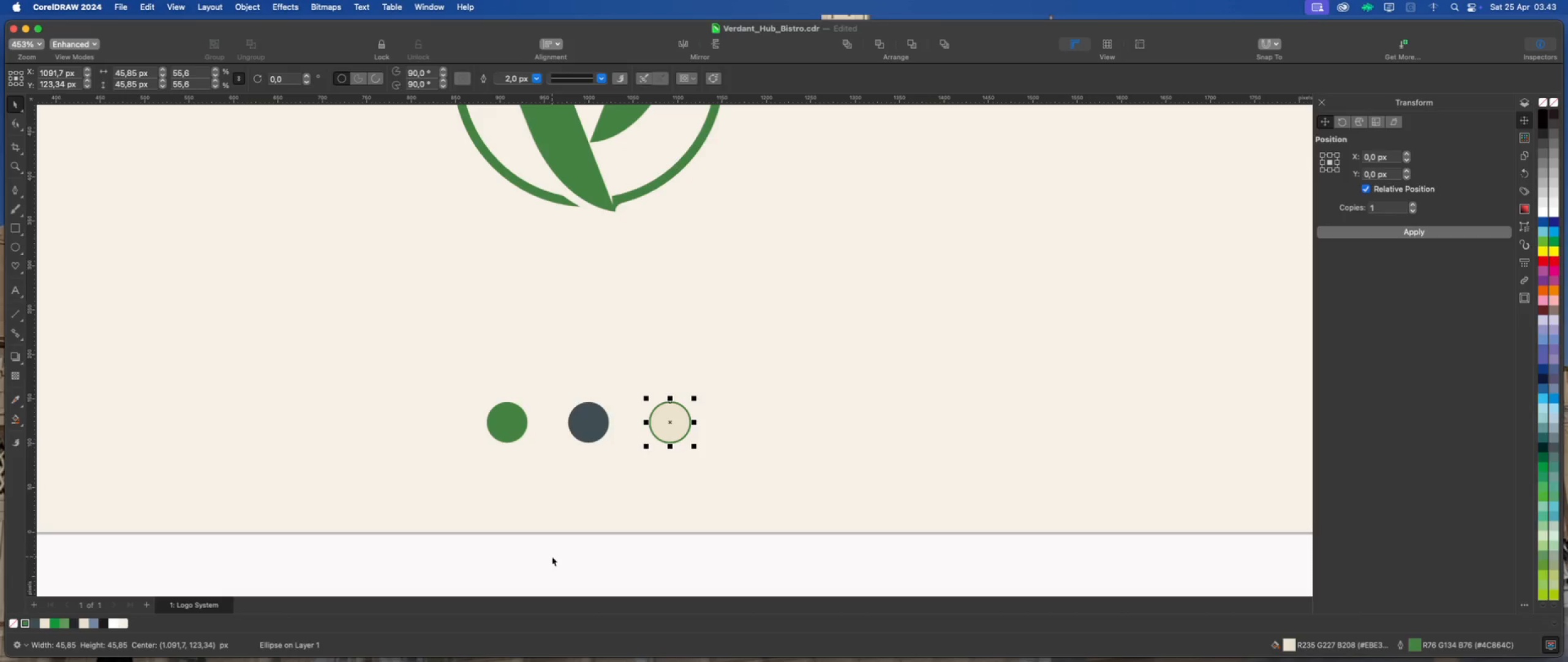 
left_click([552, 557])
 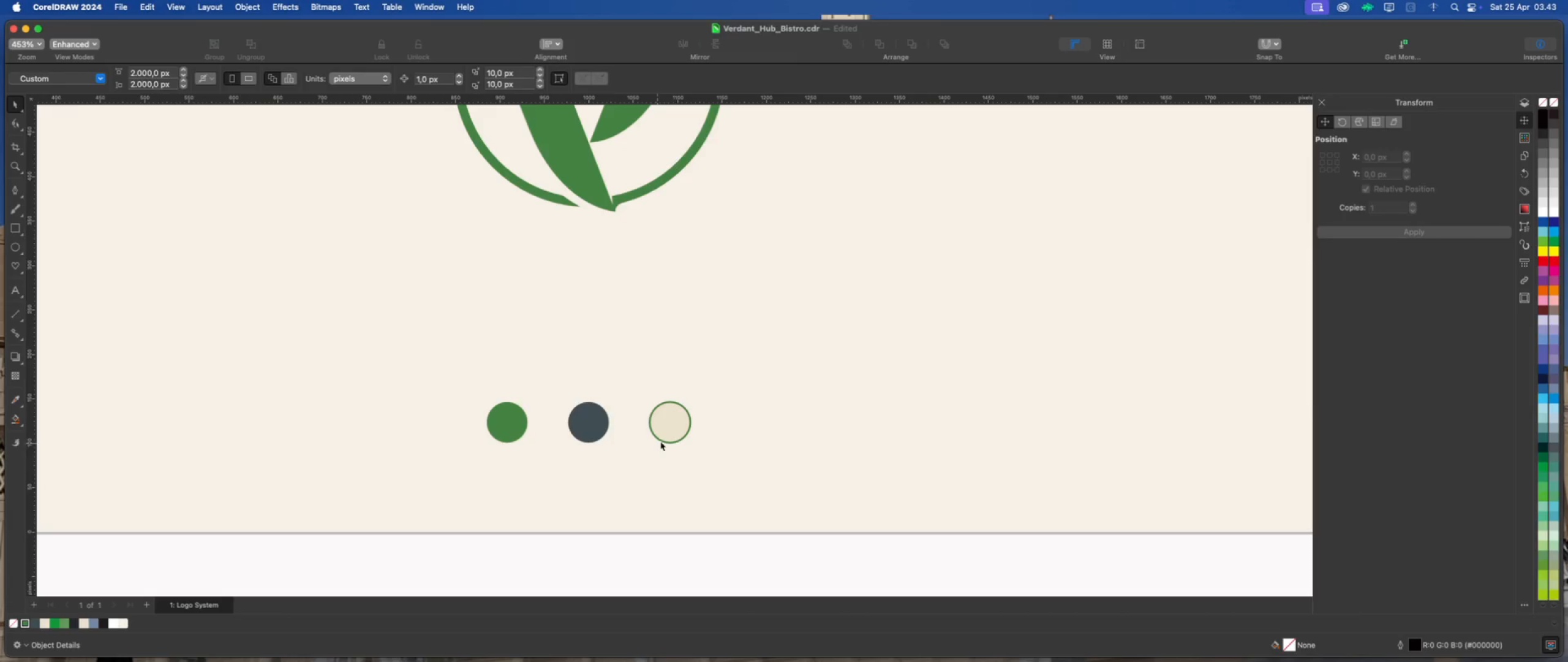 
left_click([673, 426])
 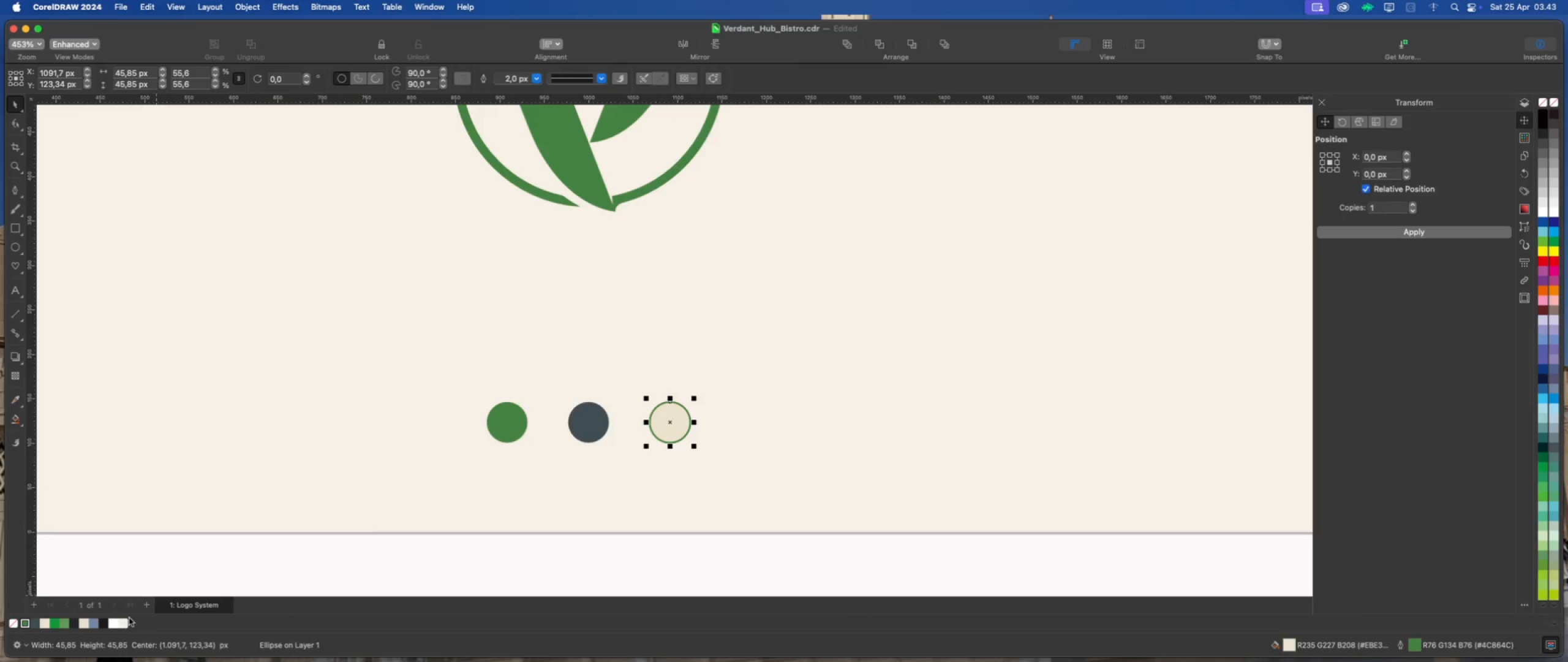 
left_click([126, 622])
 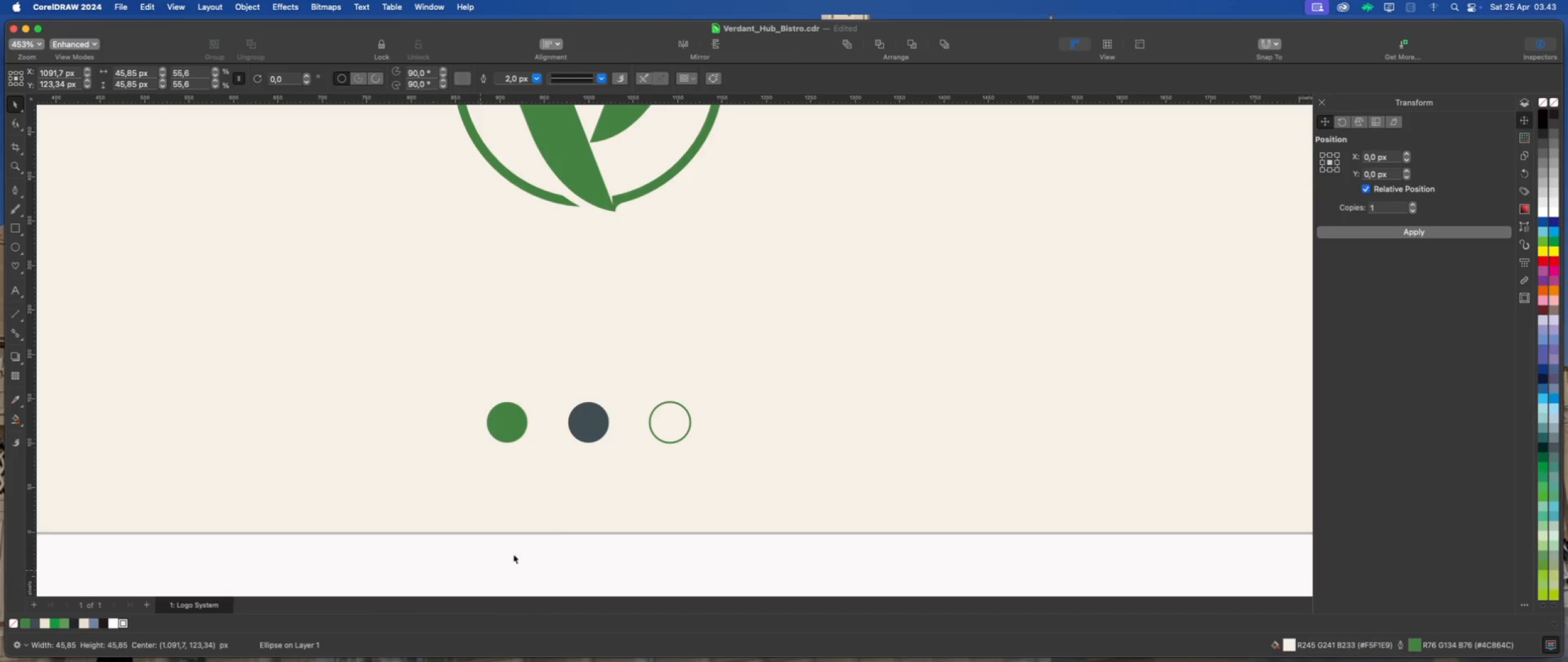 
scroll: coordinate [666, 530], scroll_direction: down, amount: 9.0
 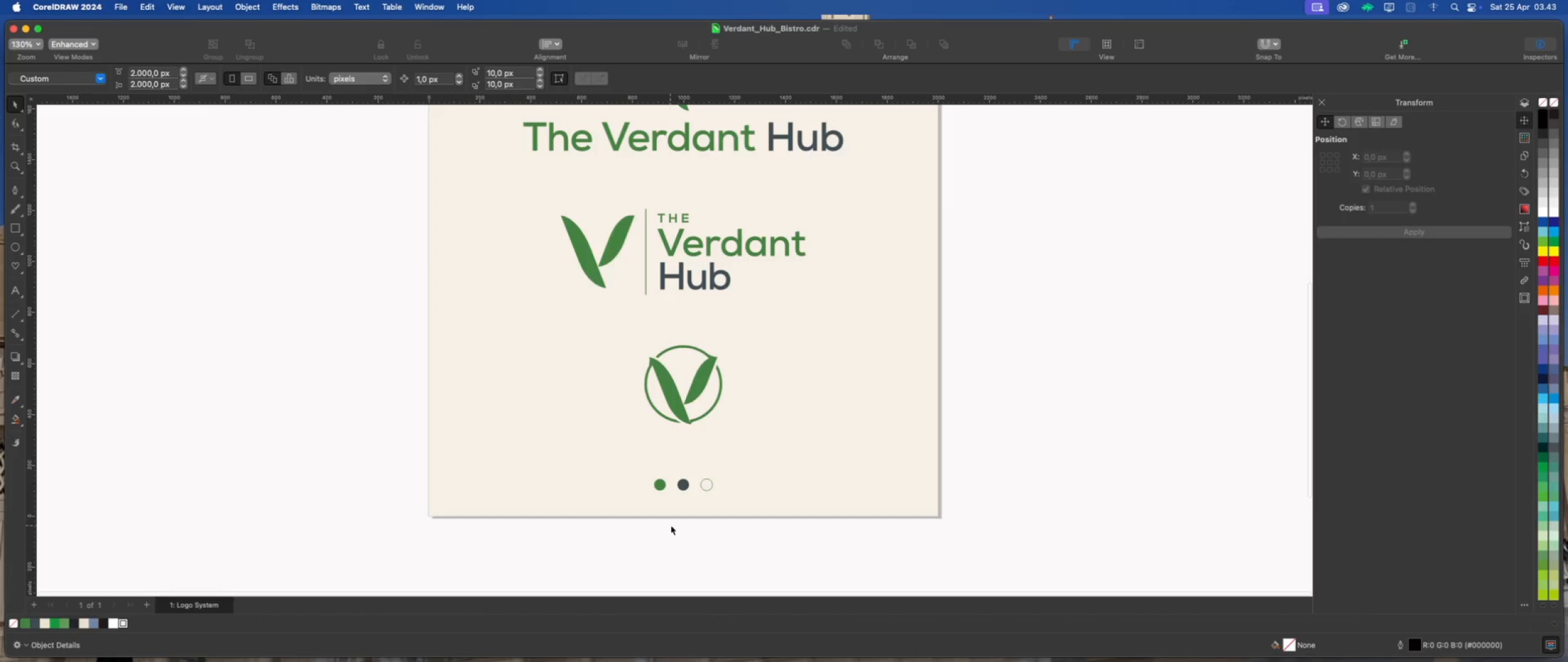 
scroll: coordinate [674, 524], scroll_direction: up, amount: 2.0
 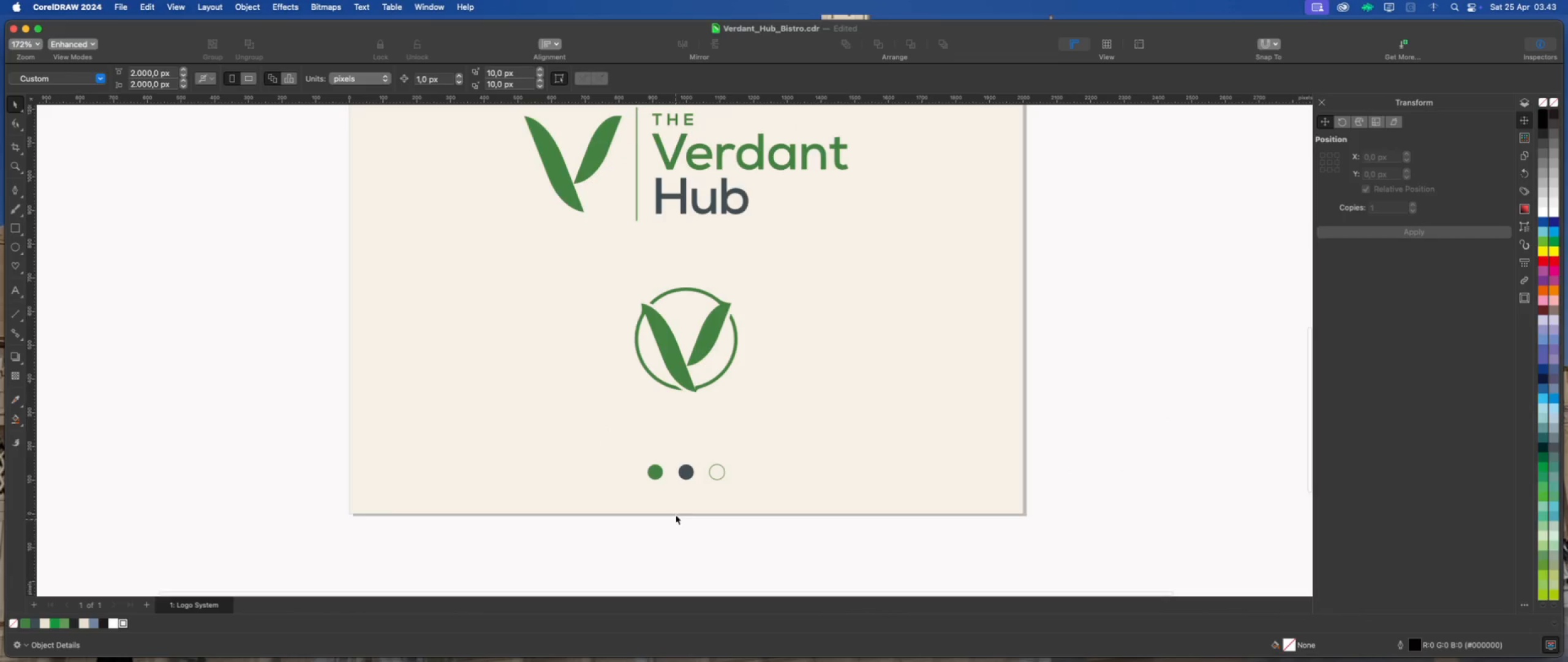 
scroll: coordinate [669, 490], scroll_direction: down, amount: 2.0
 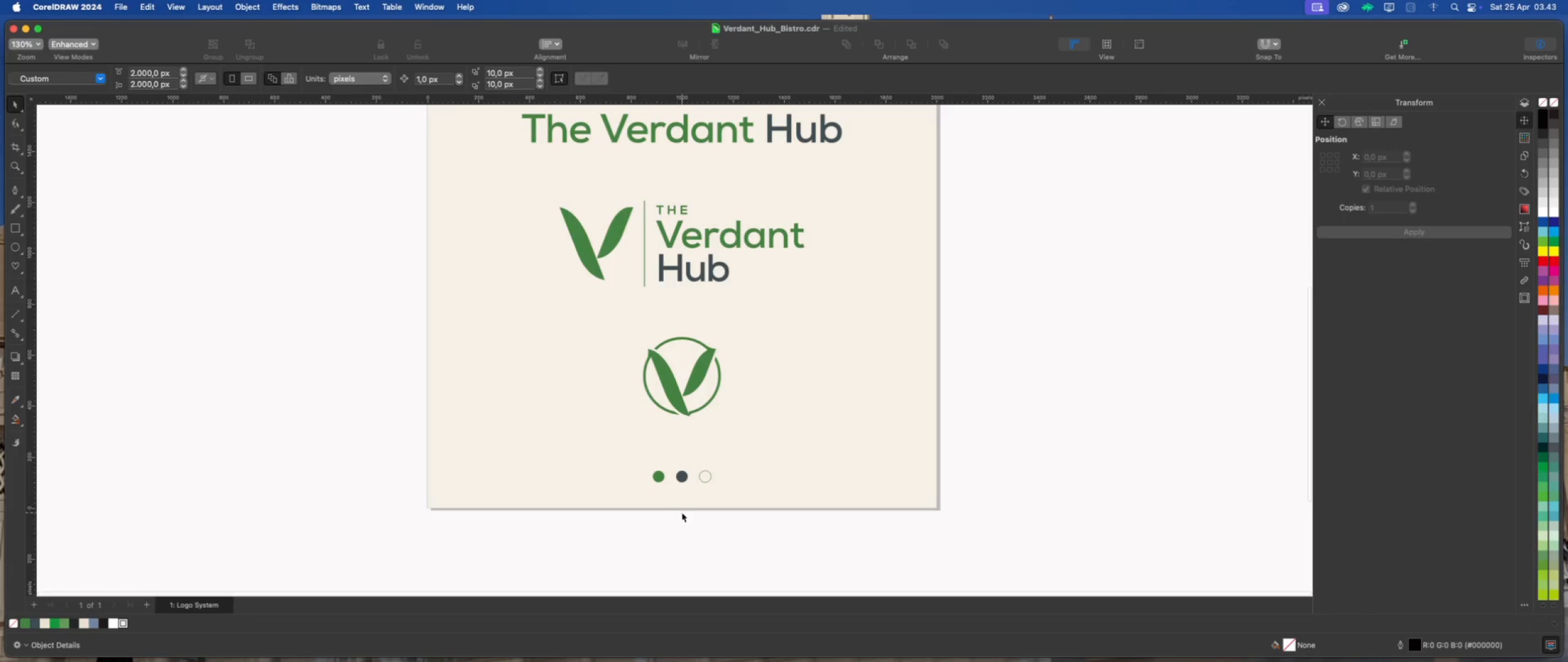 
scroll: coordinate [707, 485], scroll_direction: up, amount: 7.0
 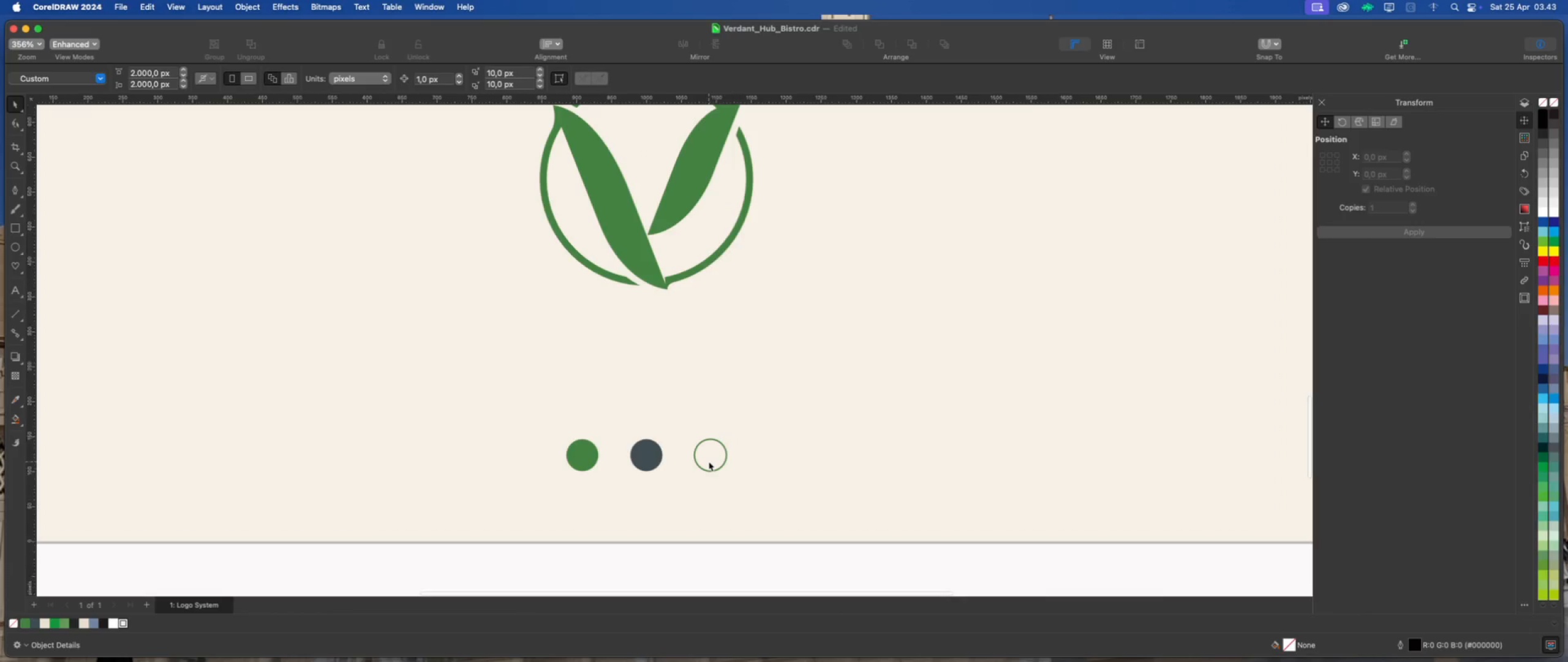 
left_click([709, 462])
 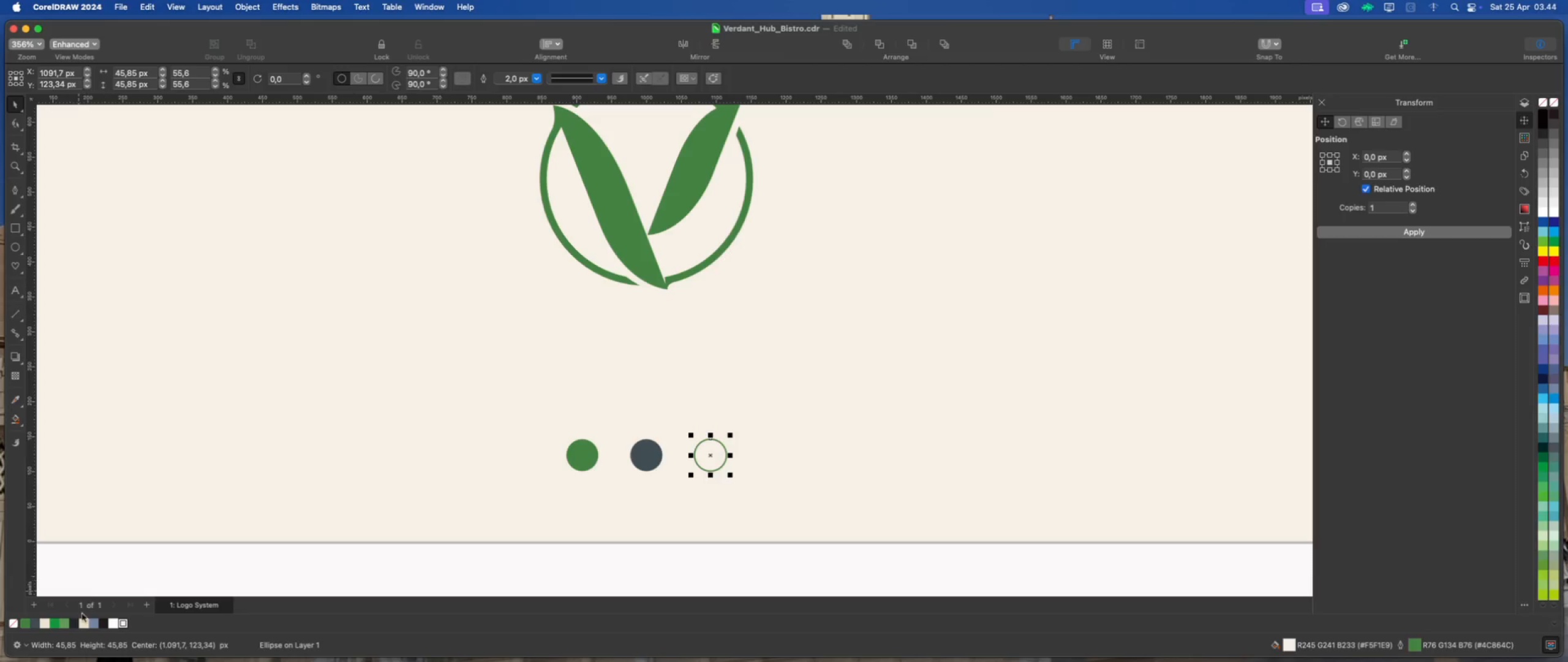 
wait(5.51)
 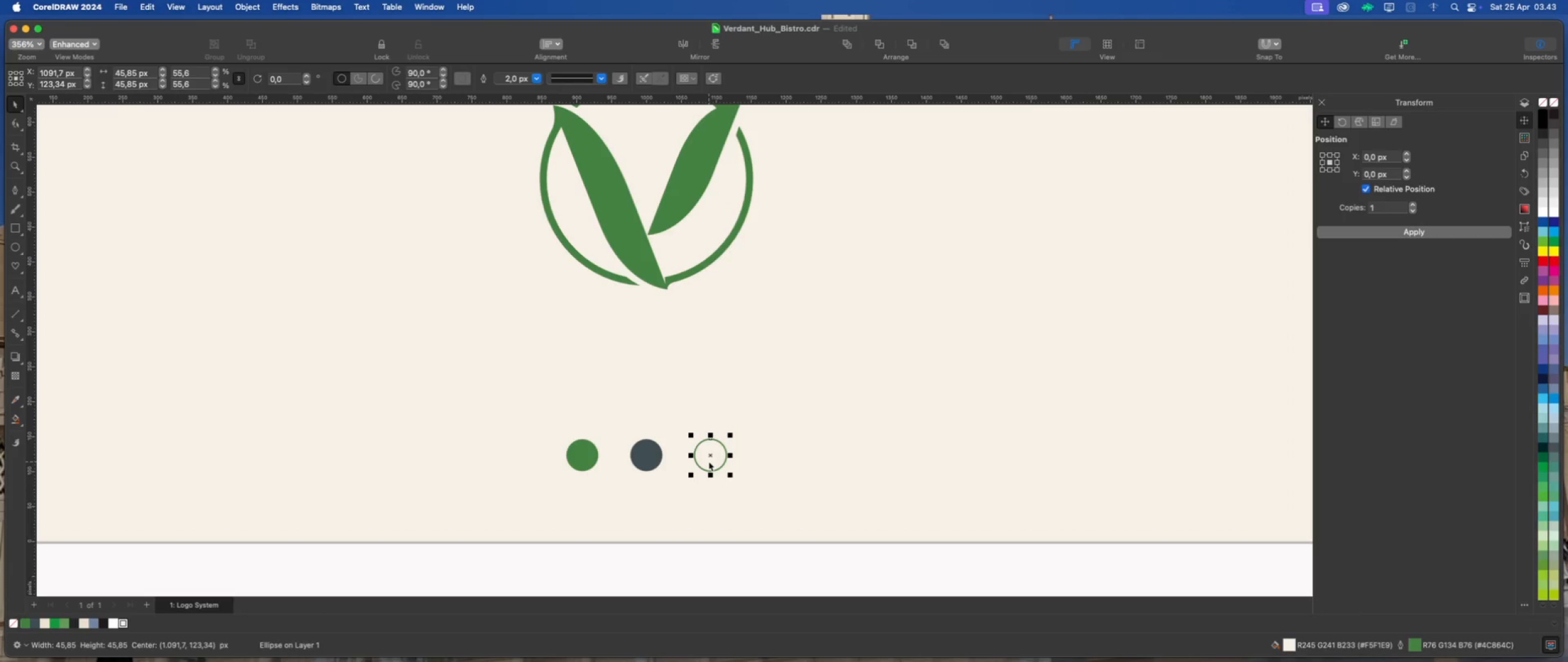 
right_click([37, 622])
 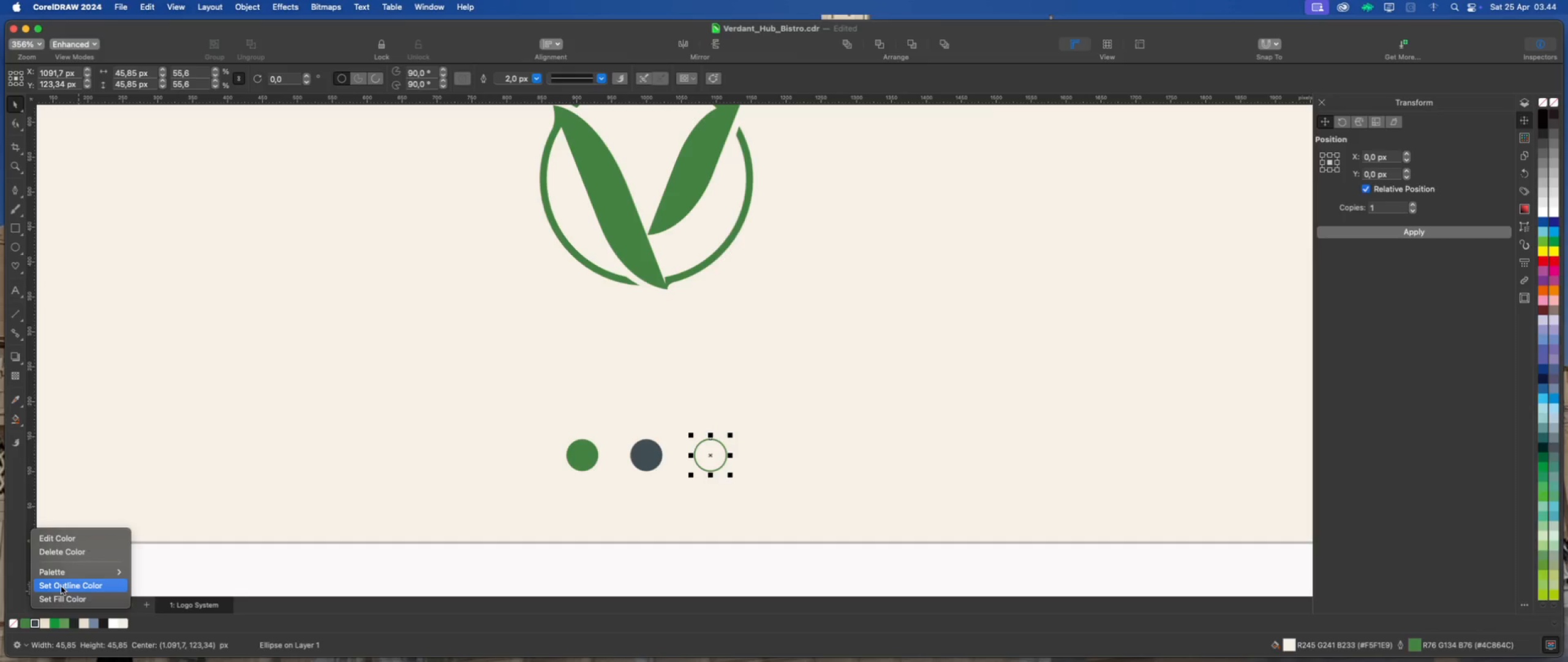 
left_click([62, 587])
 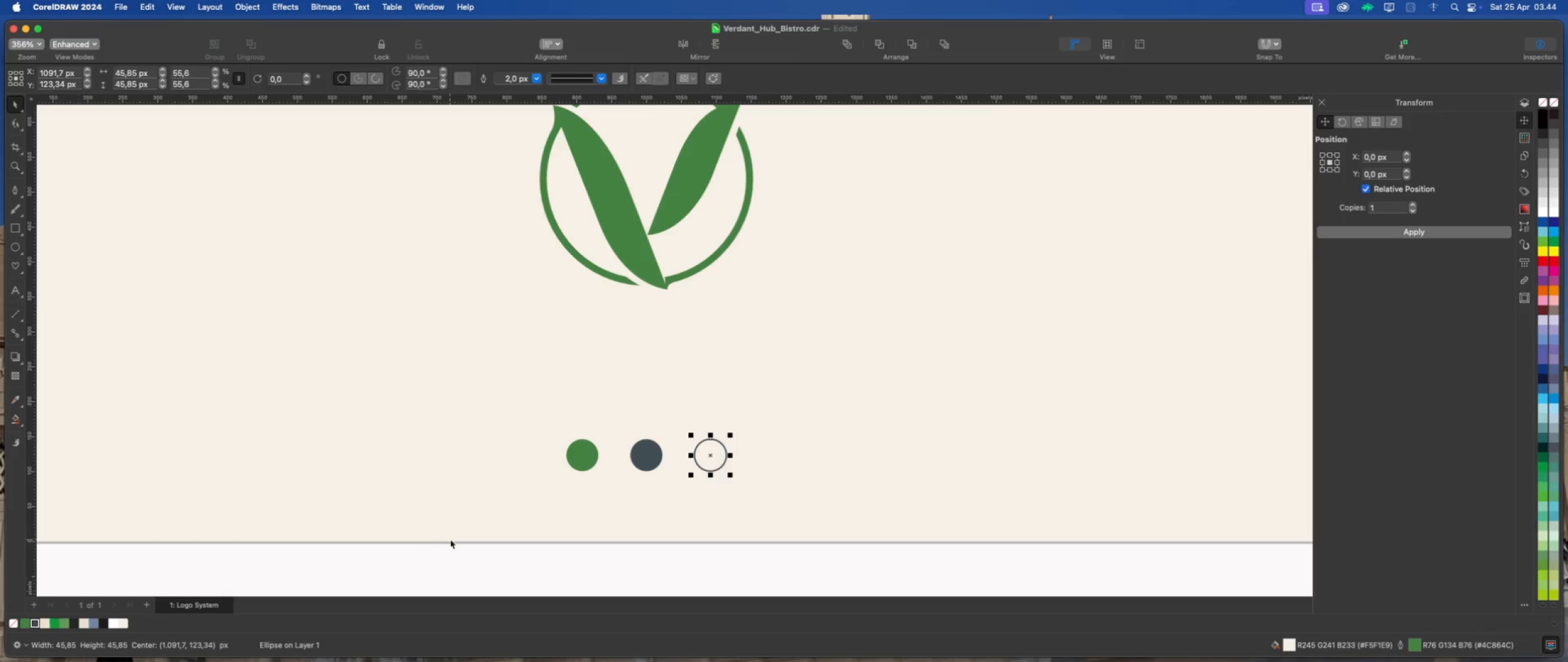 
left_click([451, 539])
 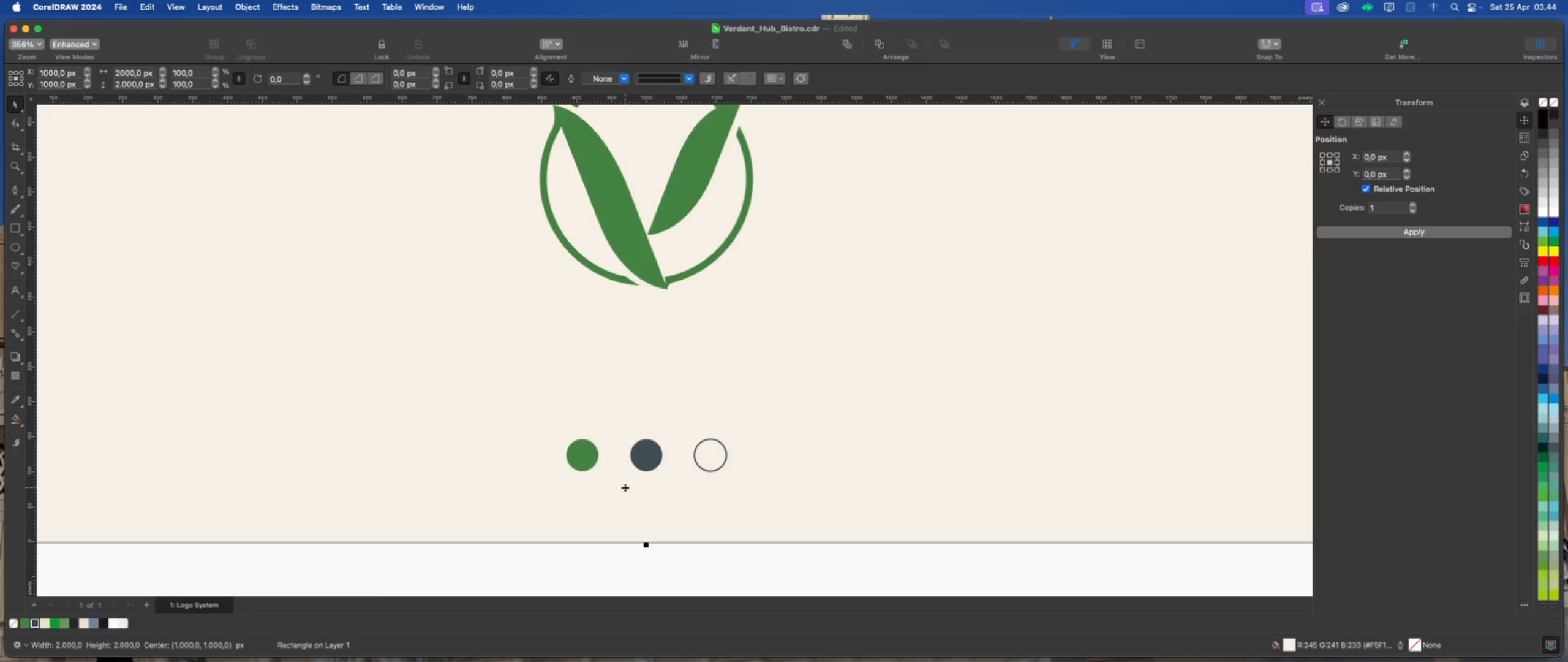 
scroll: coordinate [621, 502], scroll_direction: down, amount: 6.0
 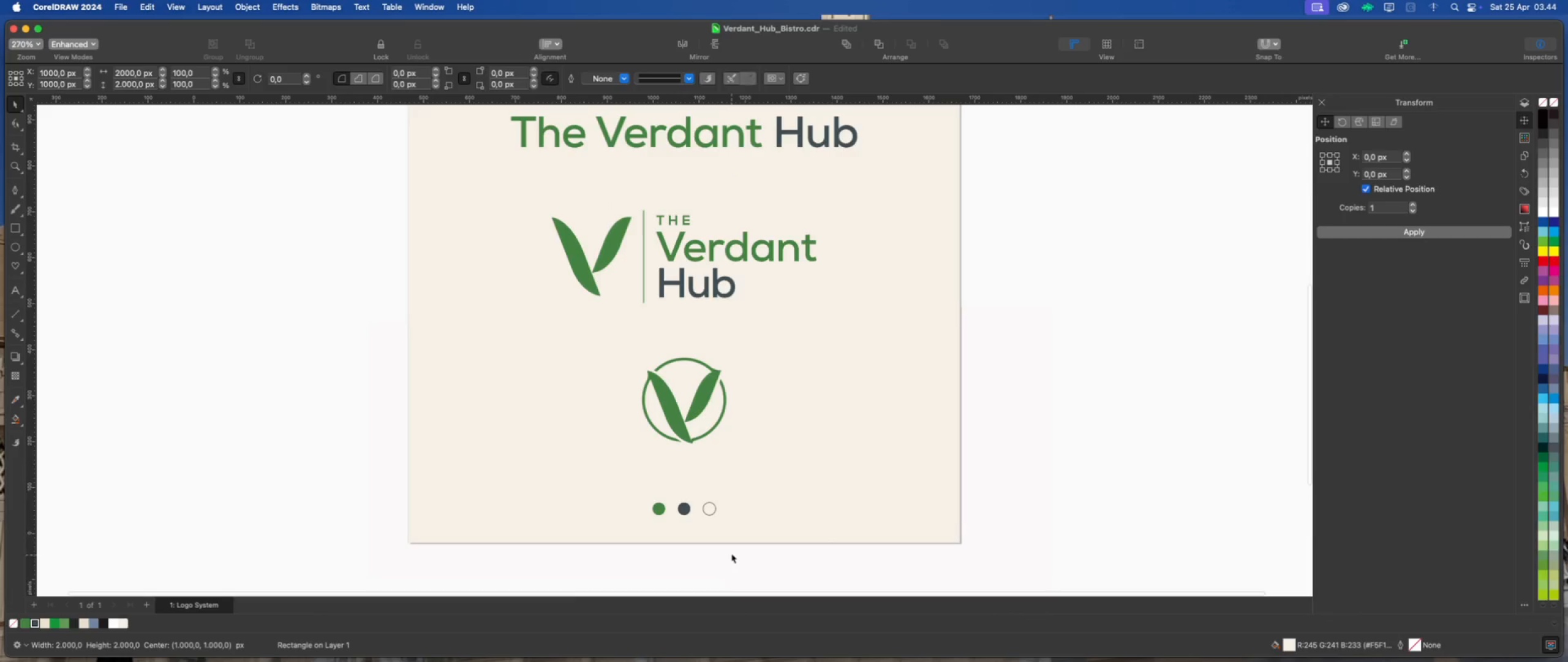 
left_click([731, 554])
 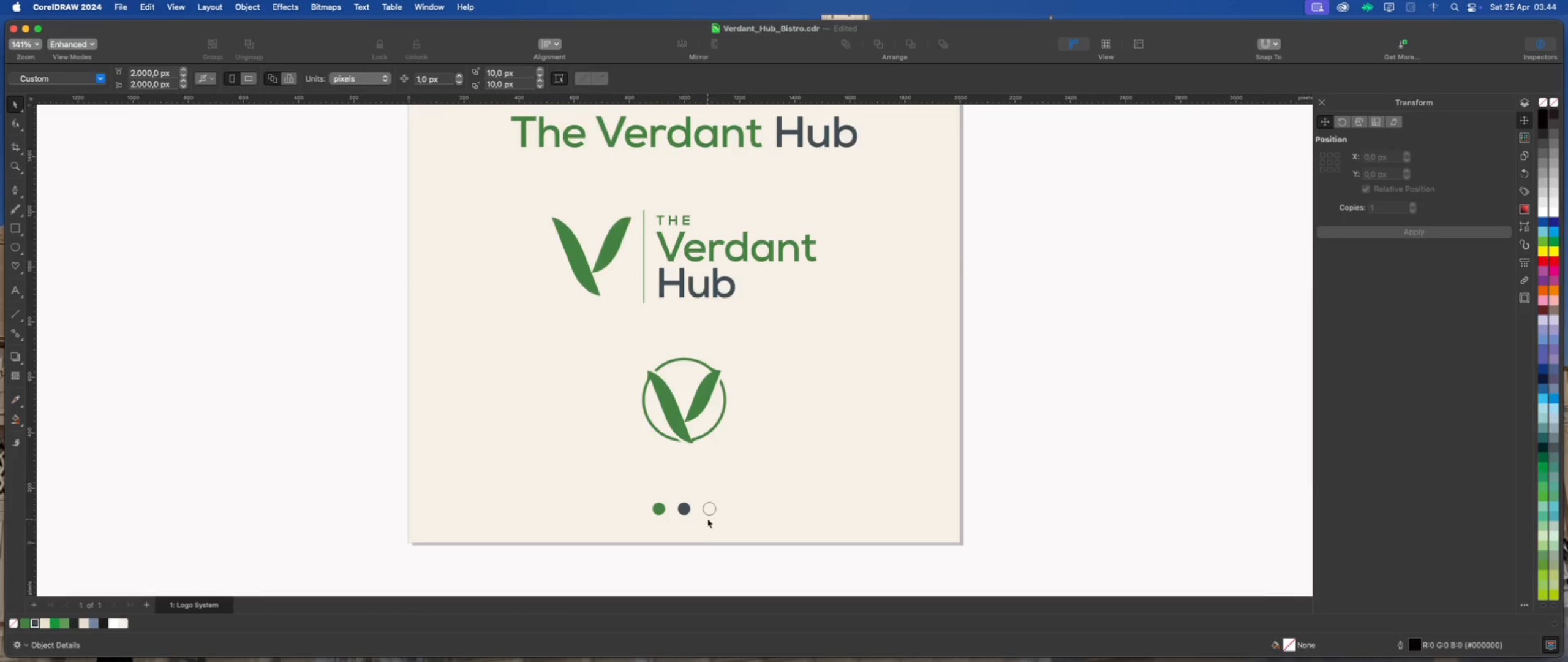 
scroll: coordinate [707, 518], scroll_direction: up, amount: 1.0
 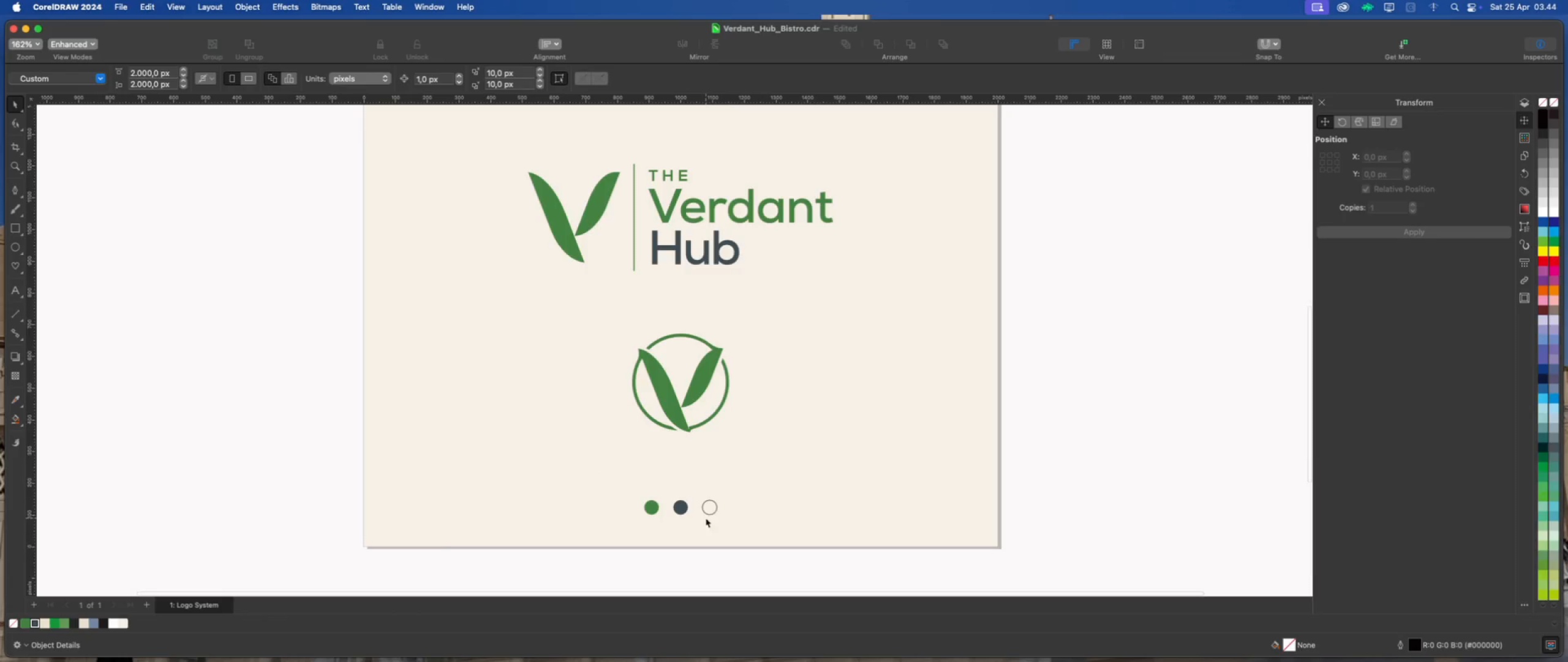 
scroll: coordinate [684, 531], scroll_direction: down, amount: 4.0
 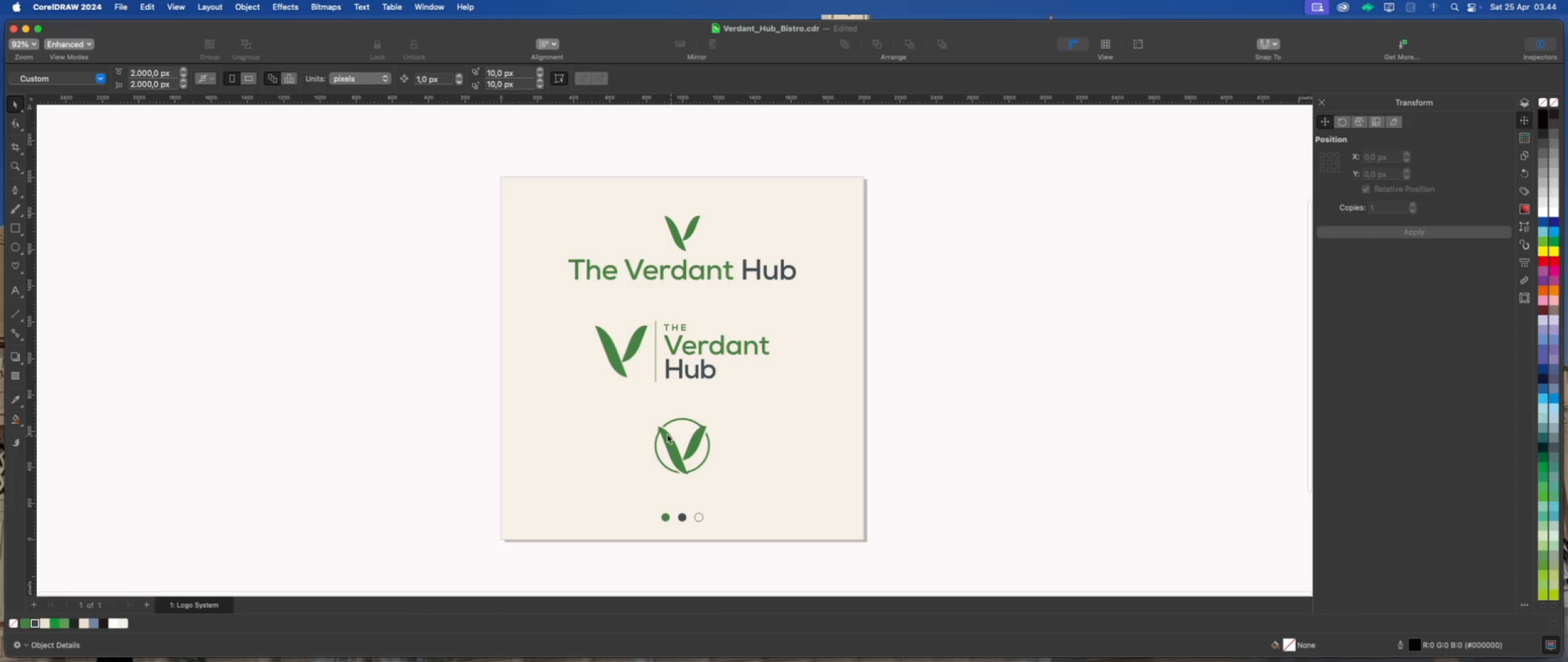 
scroll: coordinate [672, 414], scroll_direction: up, amount: 1.0
 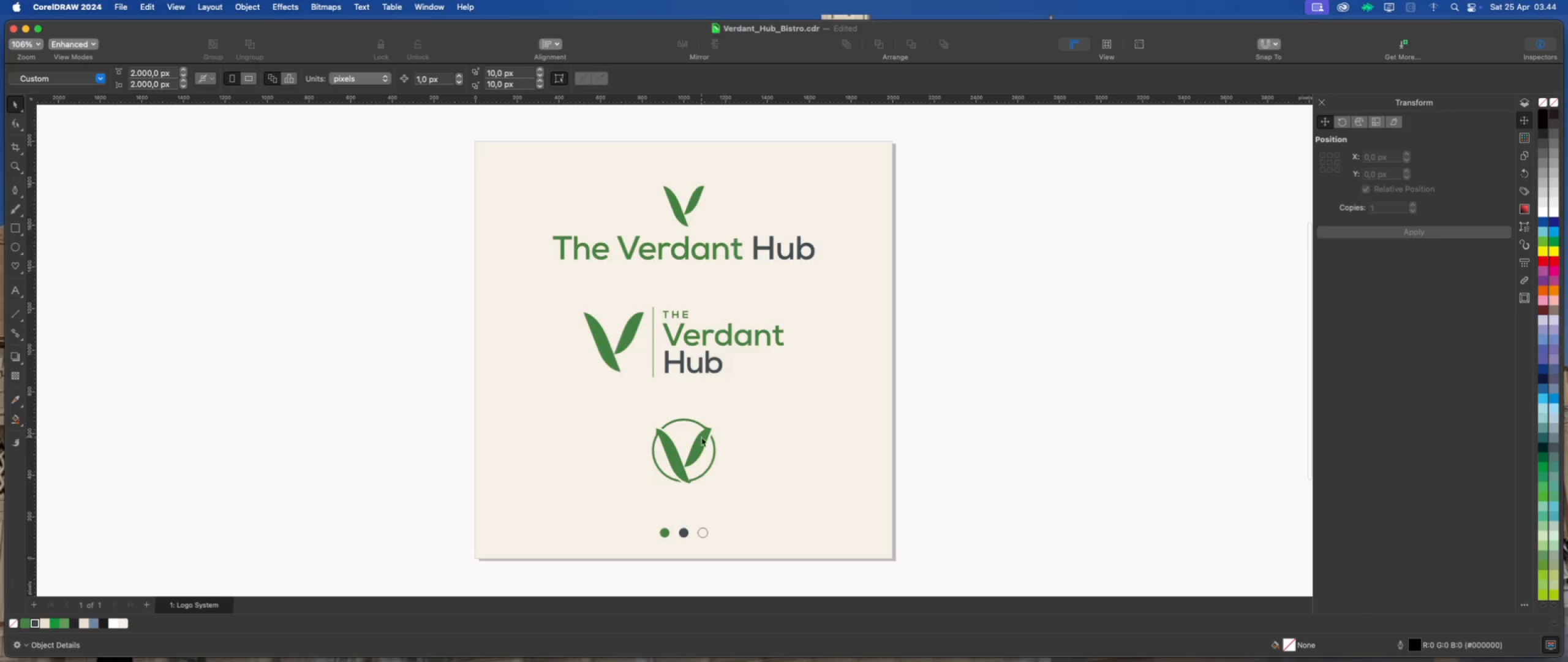 
left_click([701, 440])
 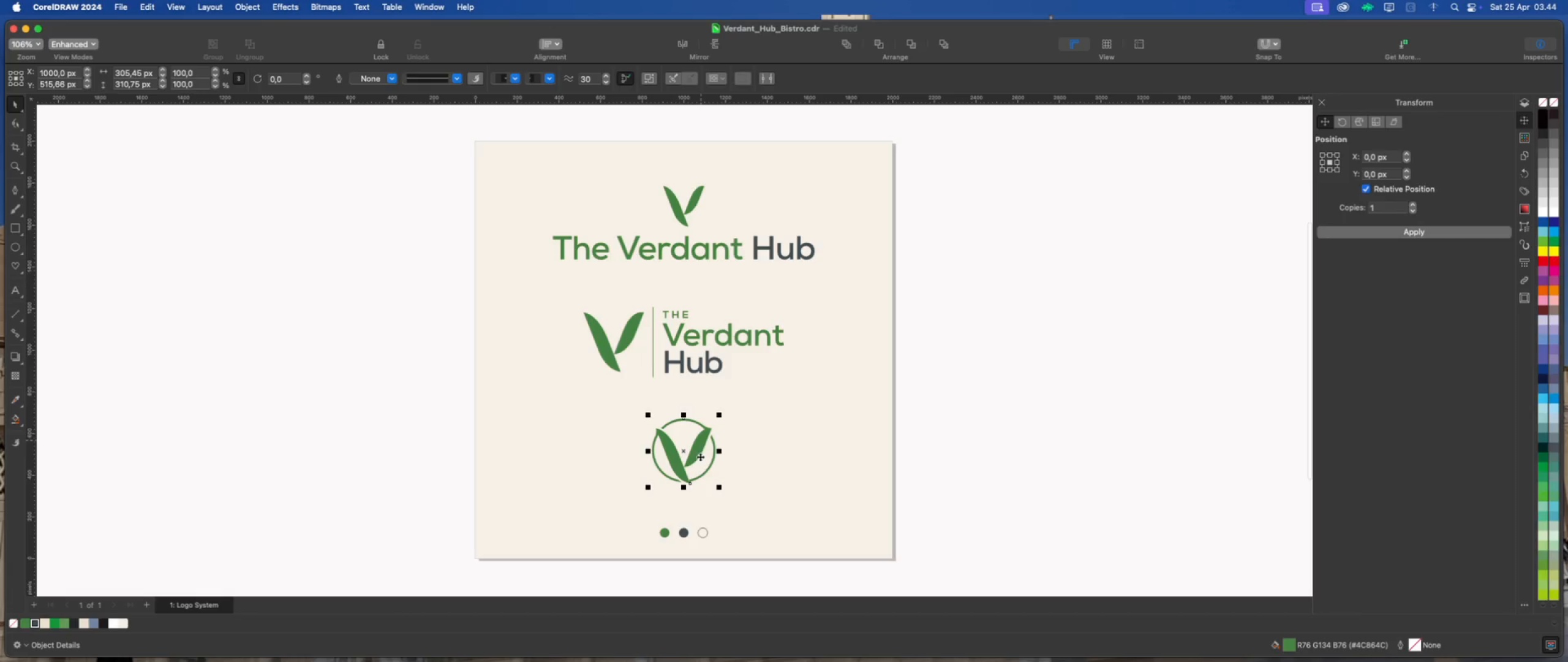 
scroll: coordinate [699, 457], scroll_direction: up, amount: 1.0
 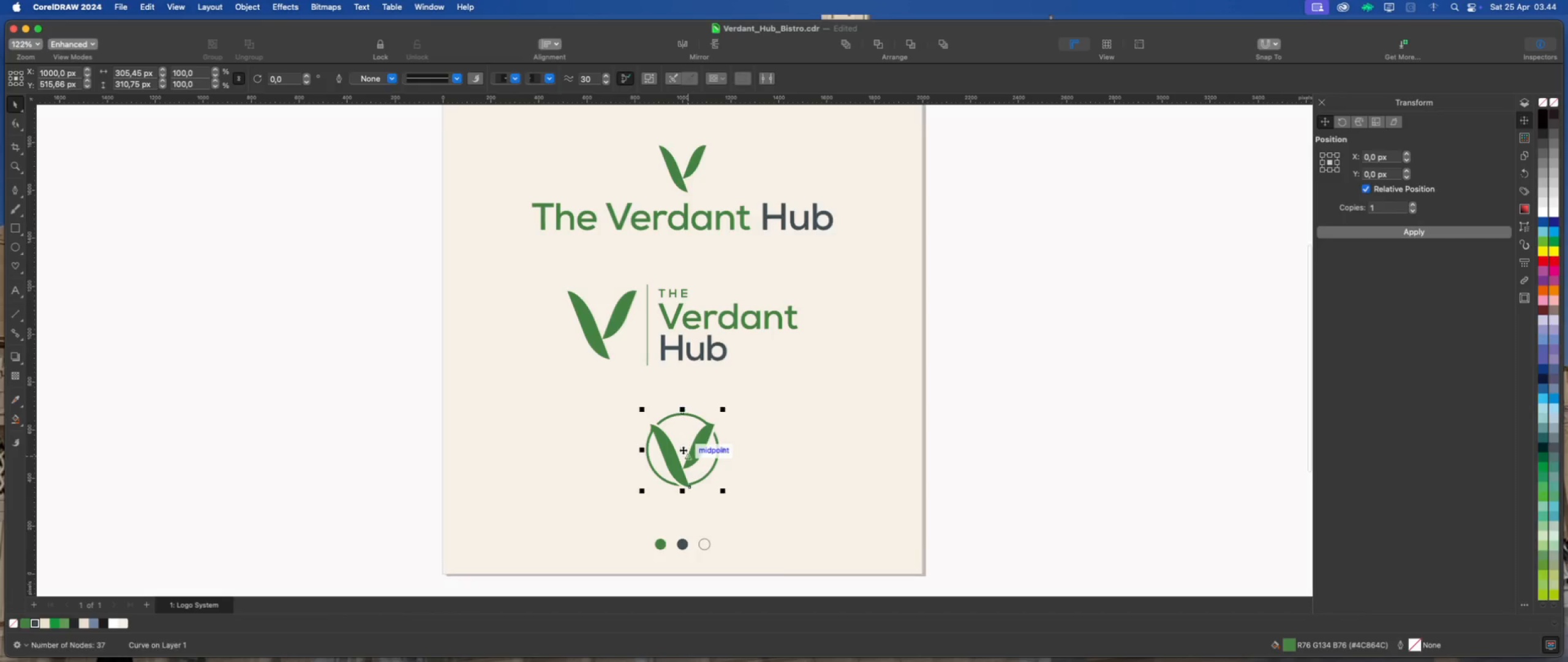 
left_click_drag(start_coordinate=[683, 450], to_coordinate=[684, 457])
 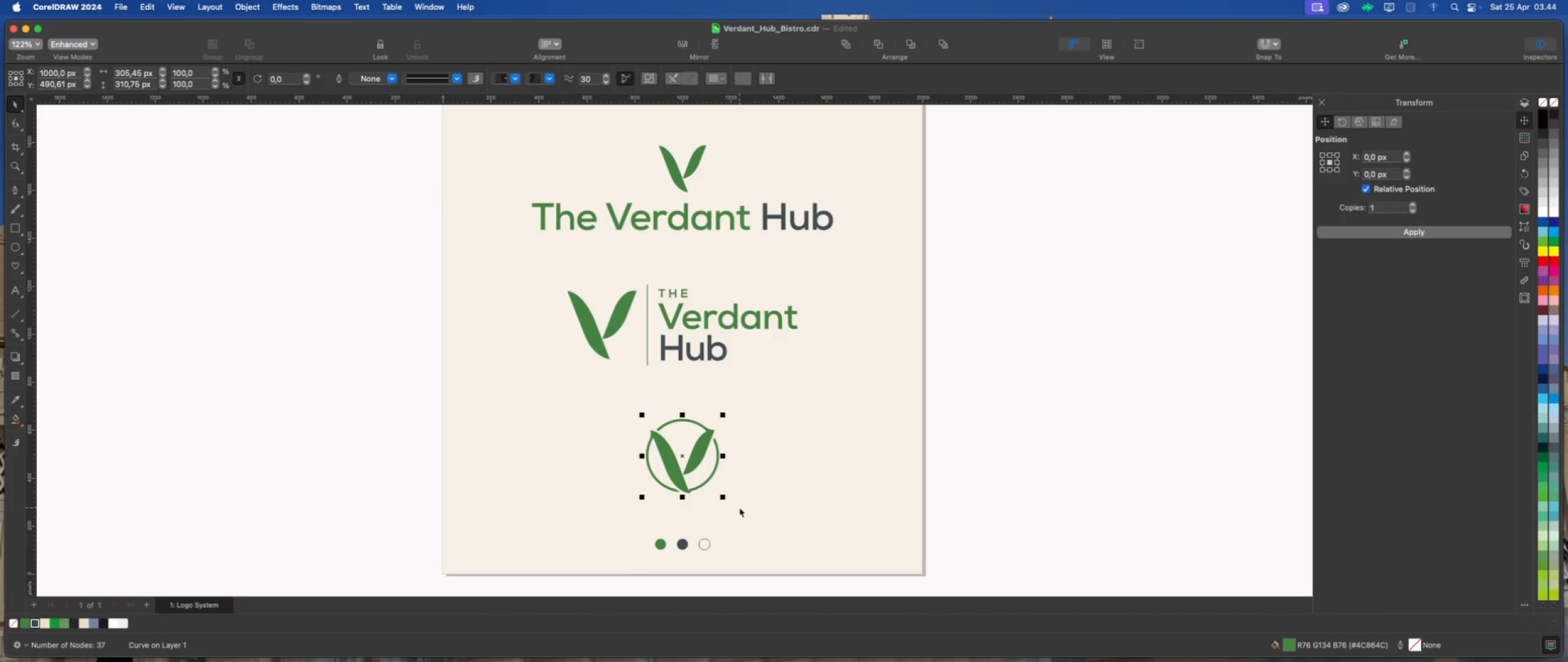 
hold_key(key=ShiftLeft, duration=1.79)
 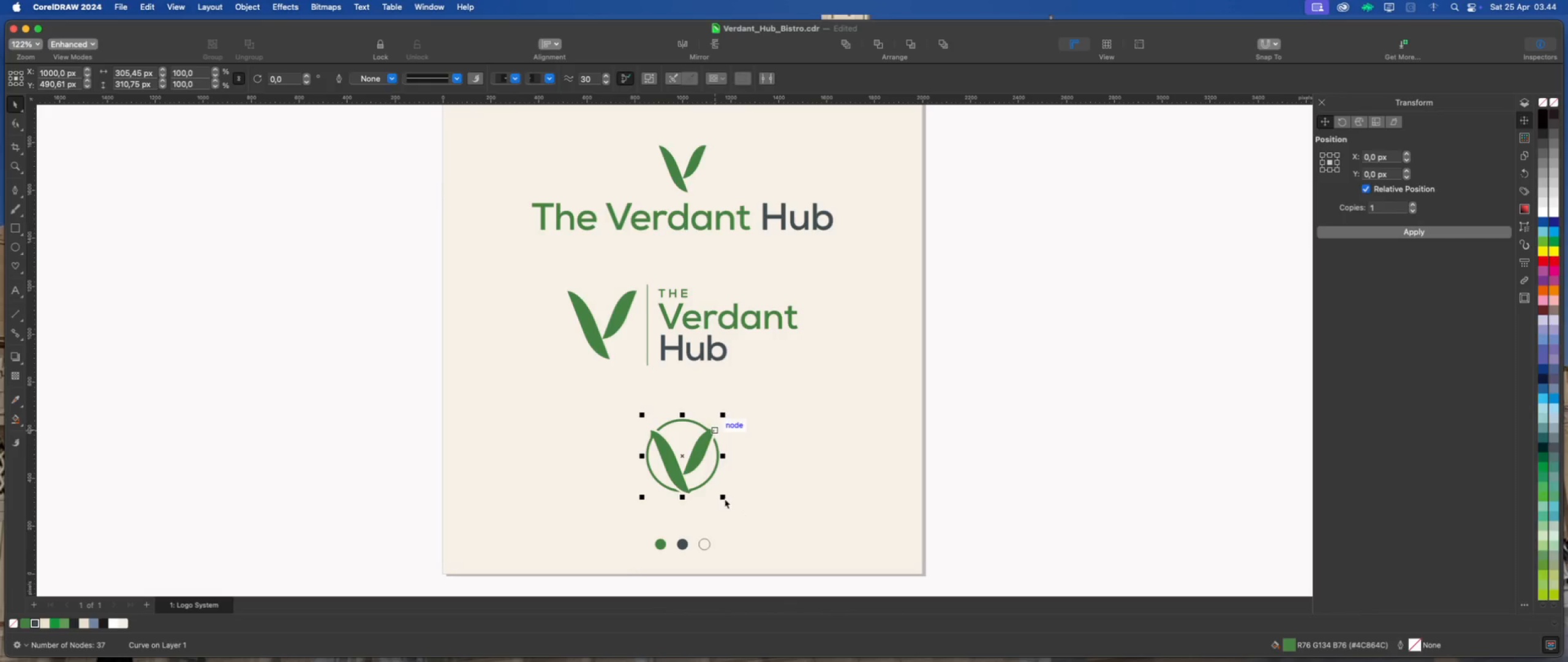 
left_click_drag(start_coordinate=[726, 499], to_coordinate=[733, 511])
 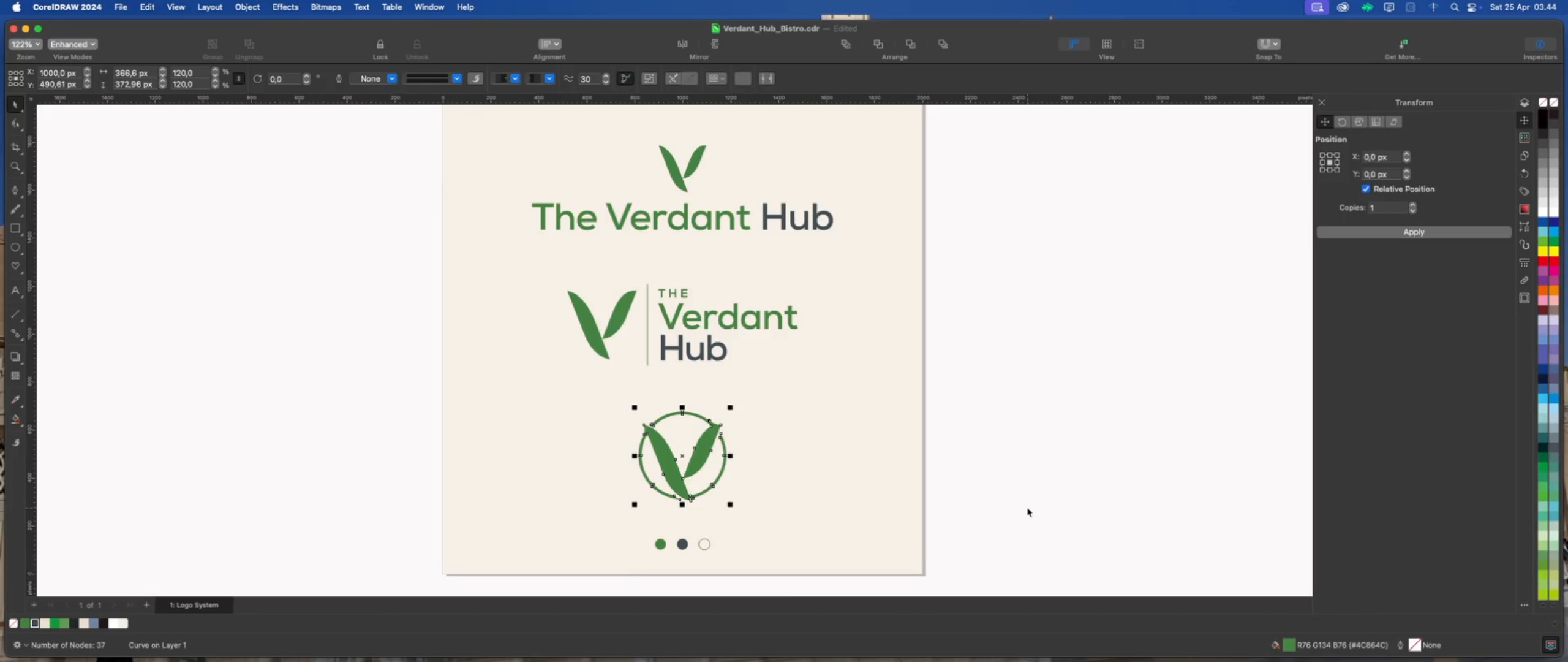 
hold_key(key=ShiftLeft, duration=1.21)
 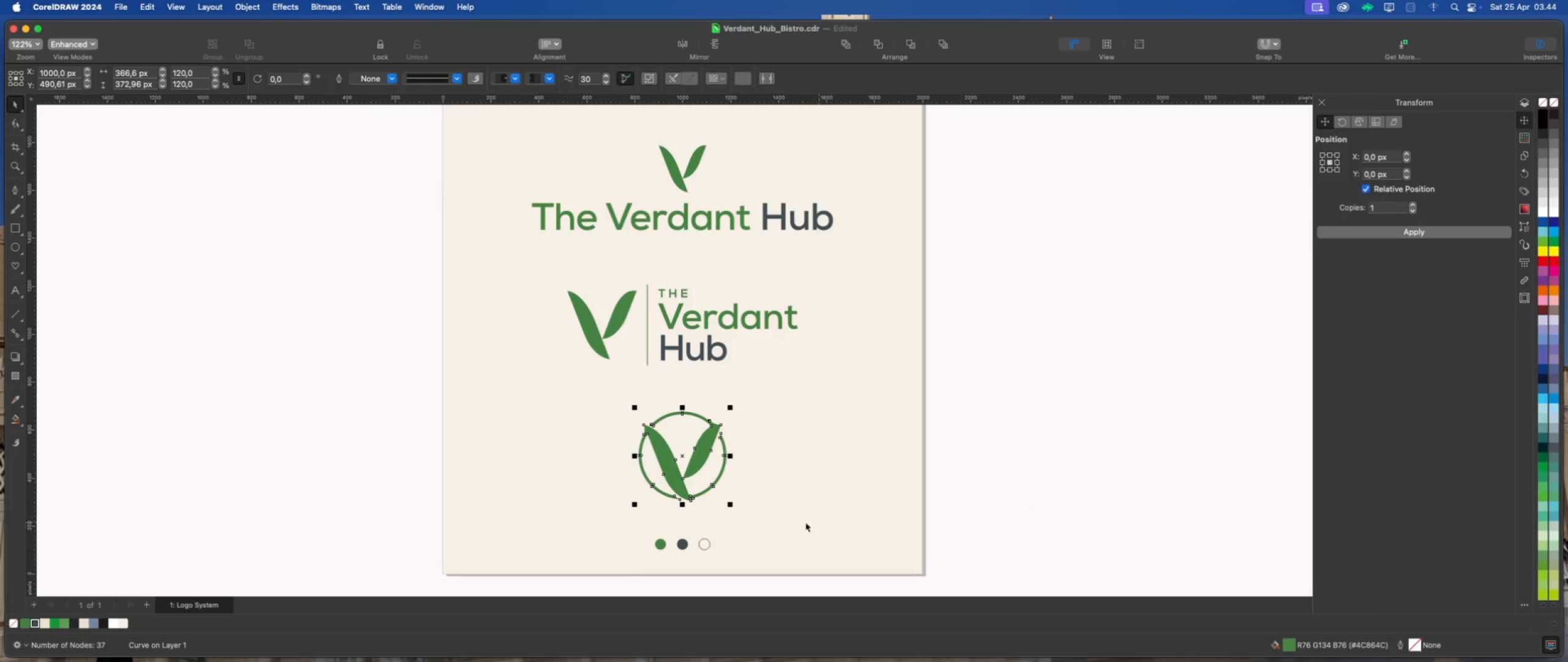 
scroll: coordinate [710, 522], scroll_direction: up, amount: 4.0
 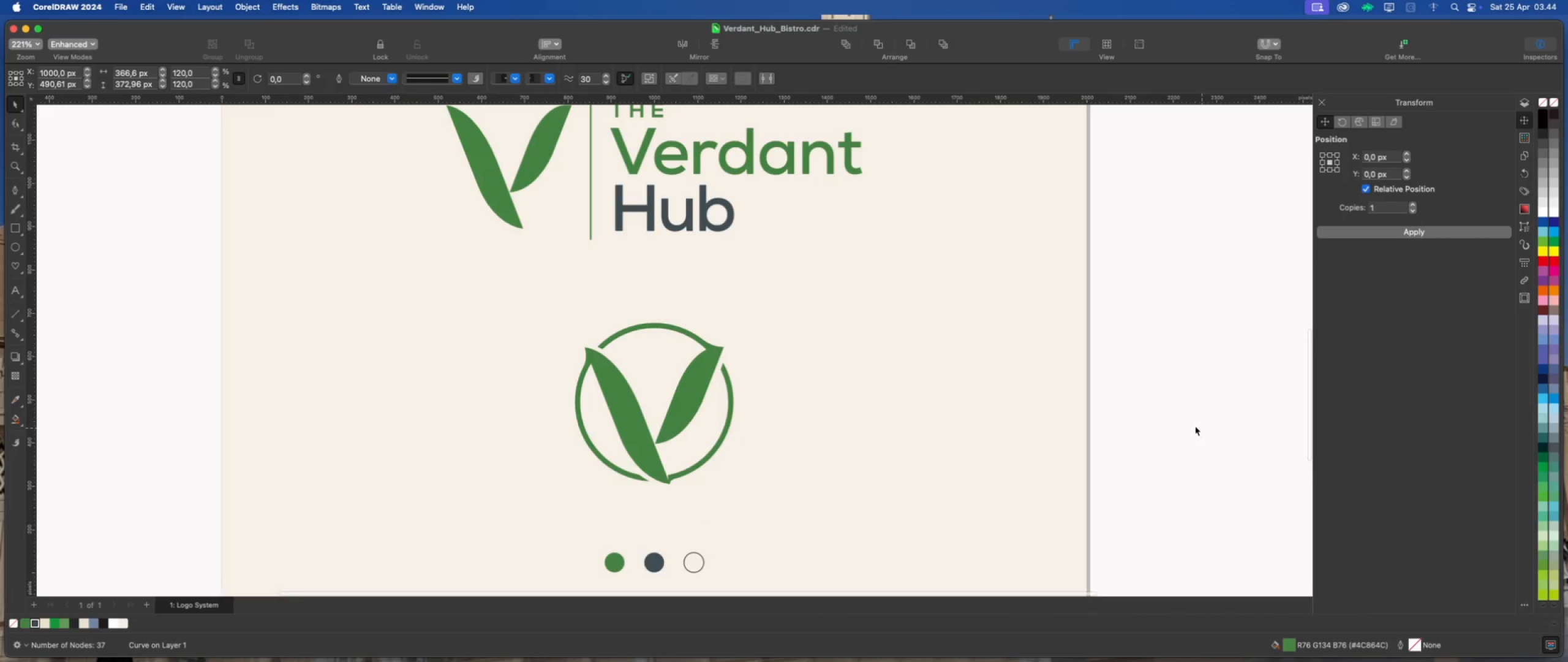 
scroll: coordinate [734, 372], scroll_direction: down, amount: 2.0
 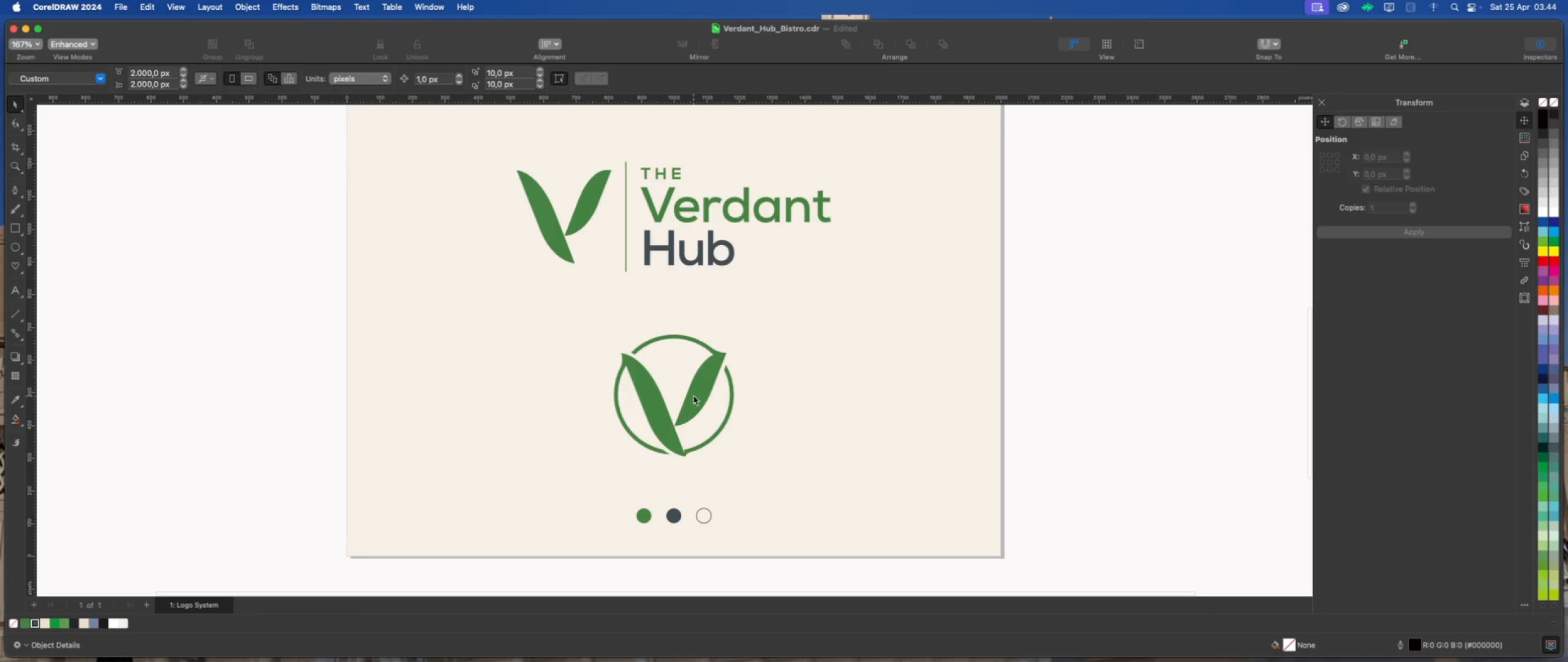 
left_click([695, 393])
 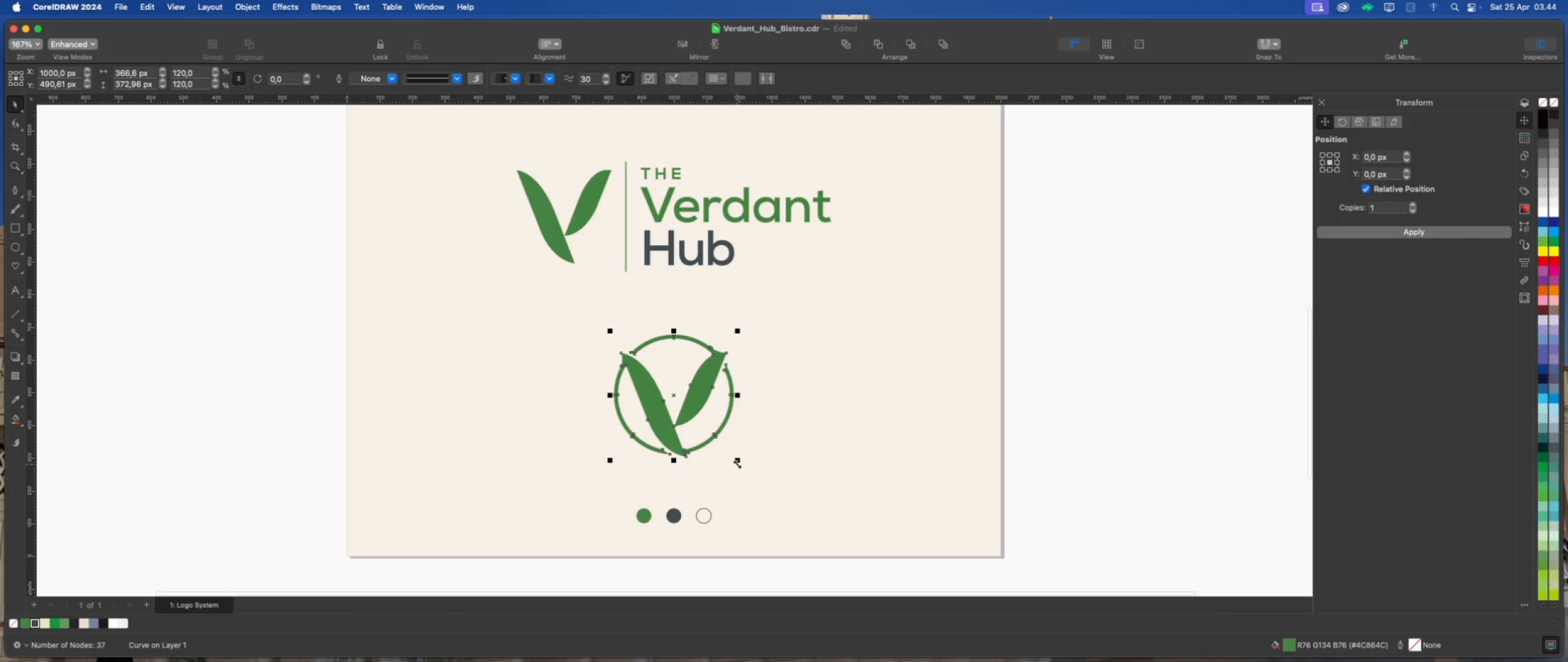 
left_click_drag(start_coordinate=[739, 463], to_coordinate=[741, 468])
 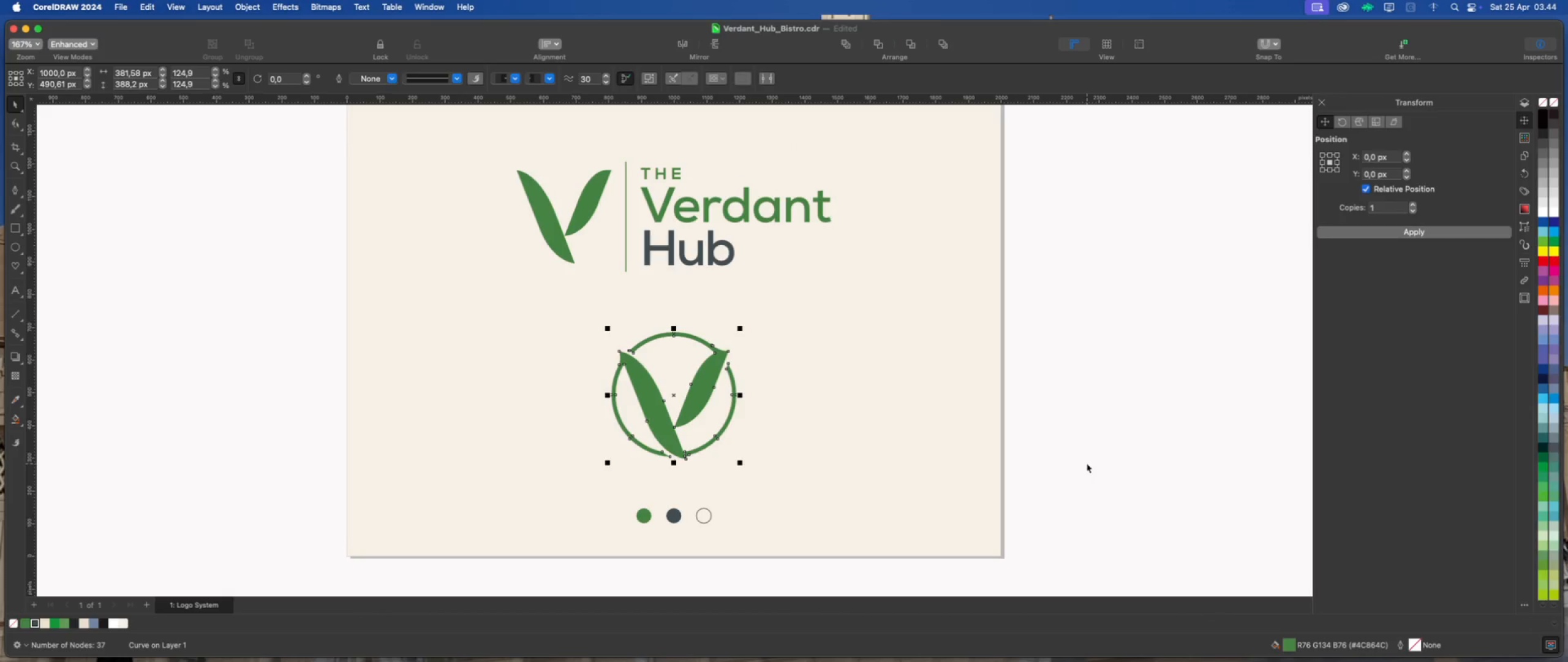 
hold_key(key=ShiftLeft, duration=0.7)
 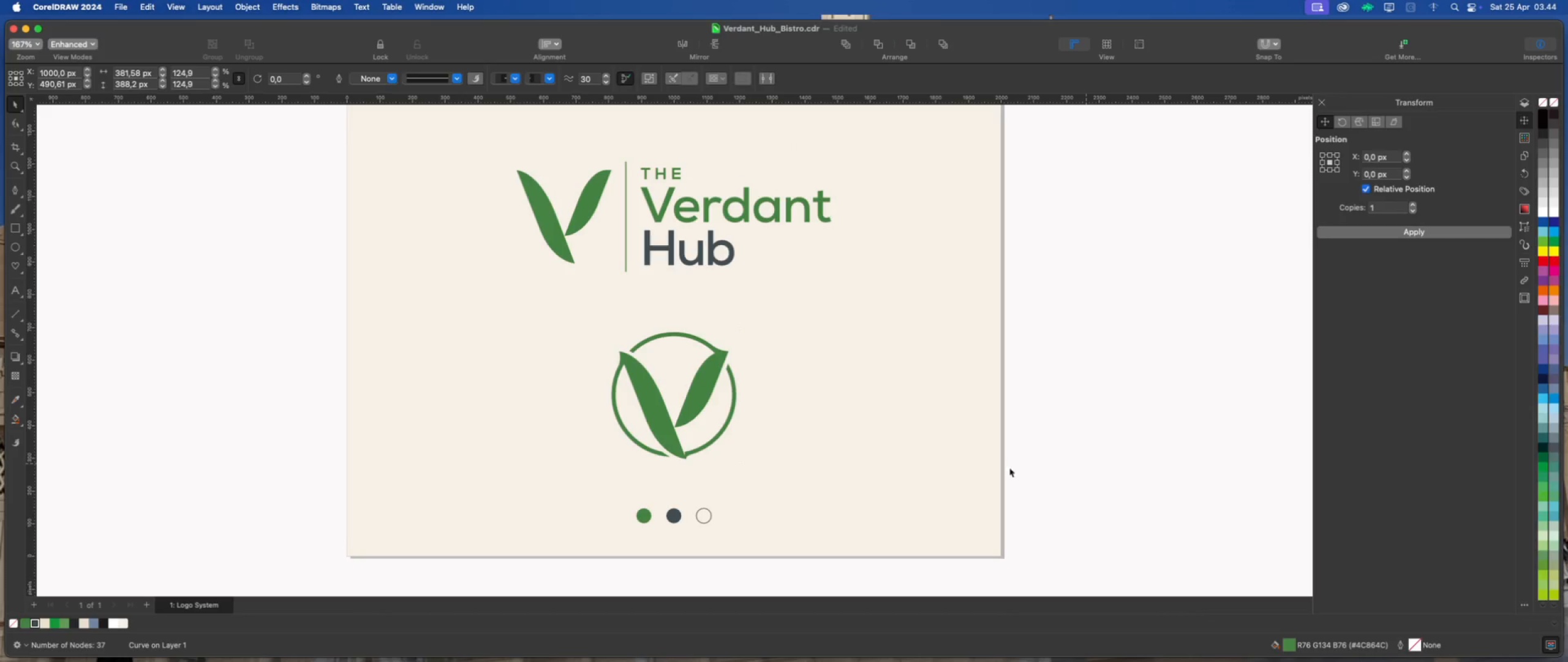 
scroll: coordinate [634, 447], scroll_direction: down, amount: 4.0
 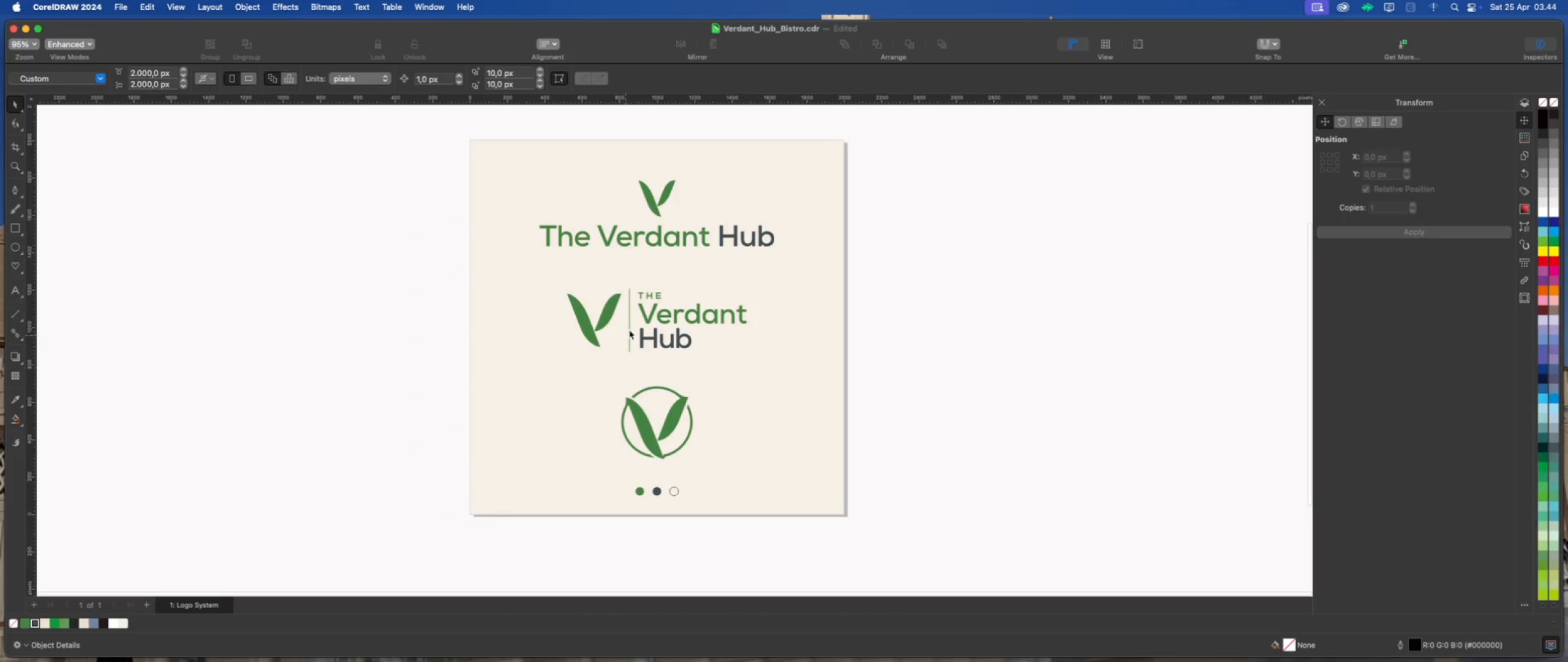 
scroll: coordinate [641, 310], scroll_direction: up, amount: 3.0
 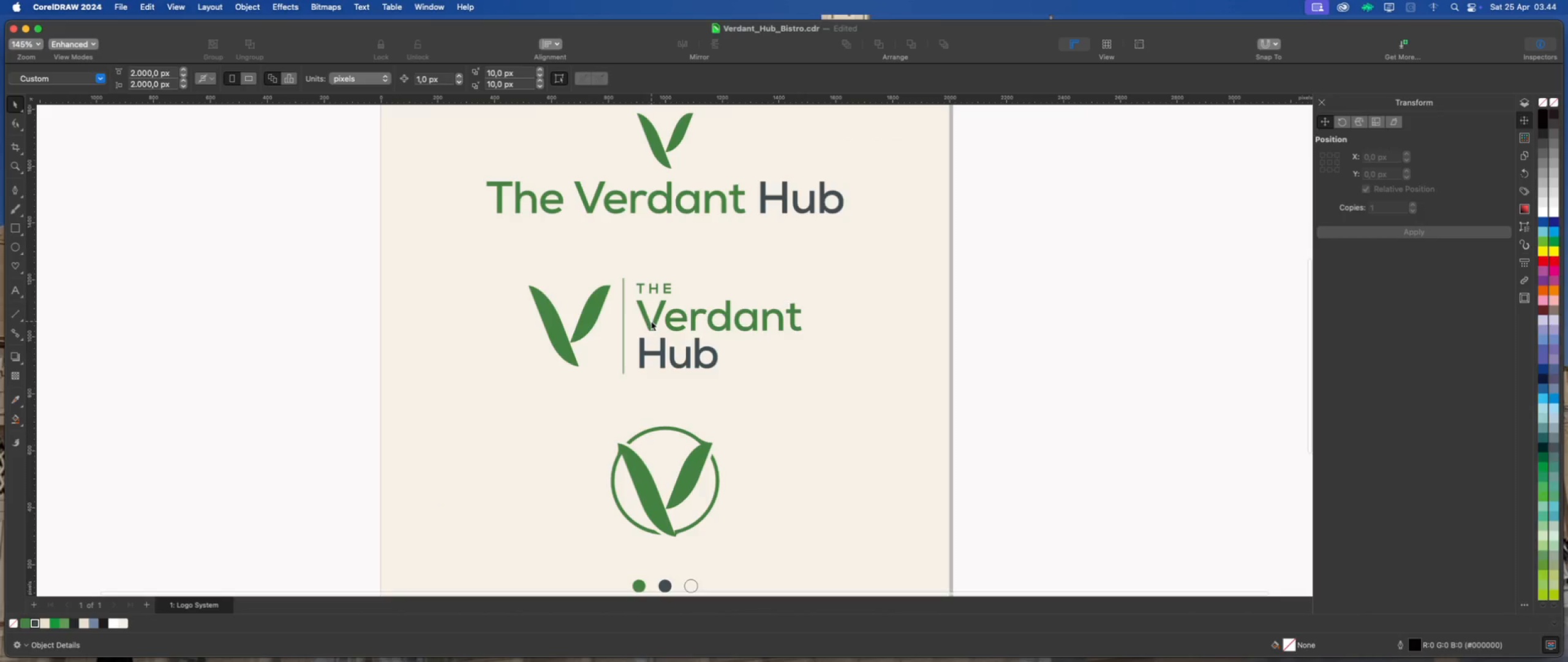 
left_click([652, 324])
 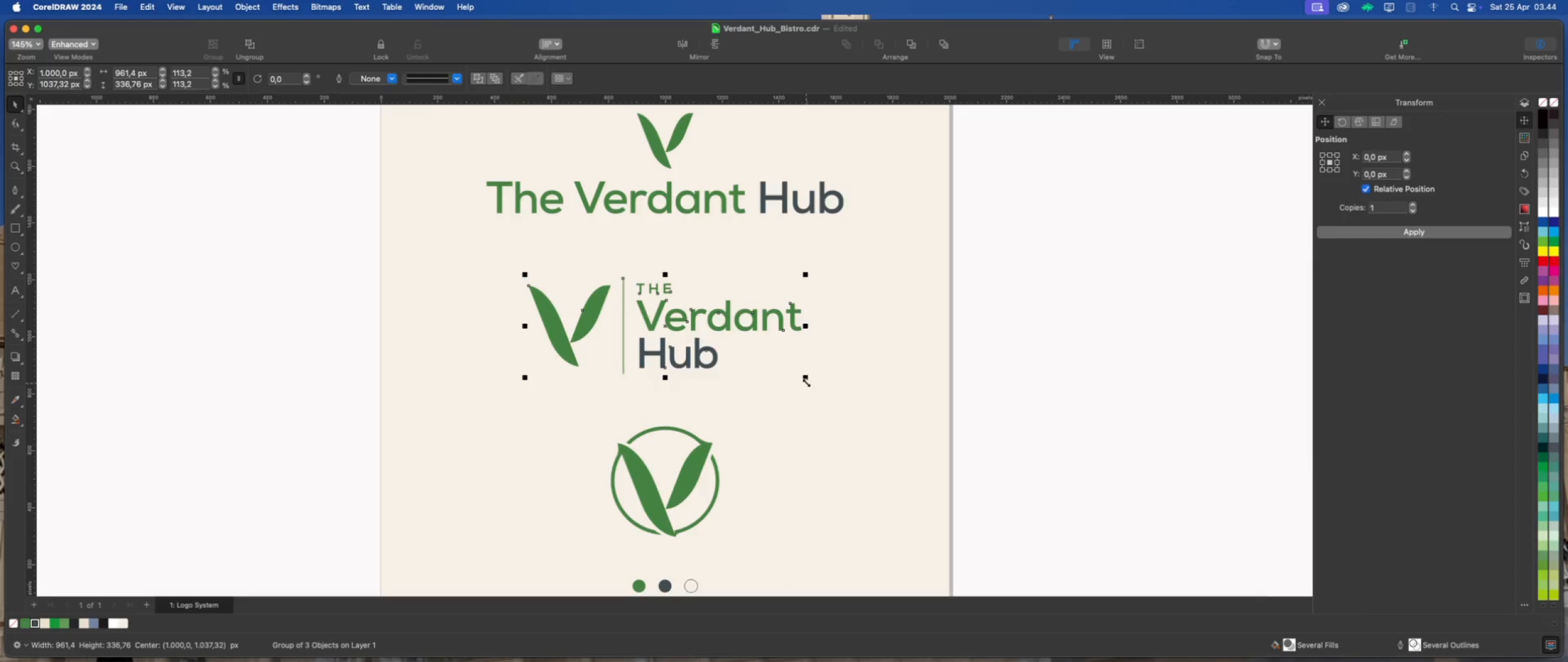 
left_click_drag(start_coordinate=[807, 379], to_coordinate=[813, 387])
 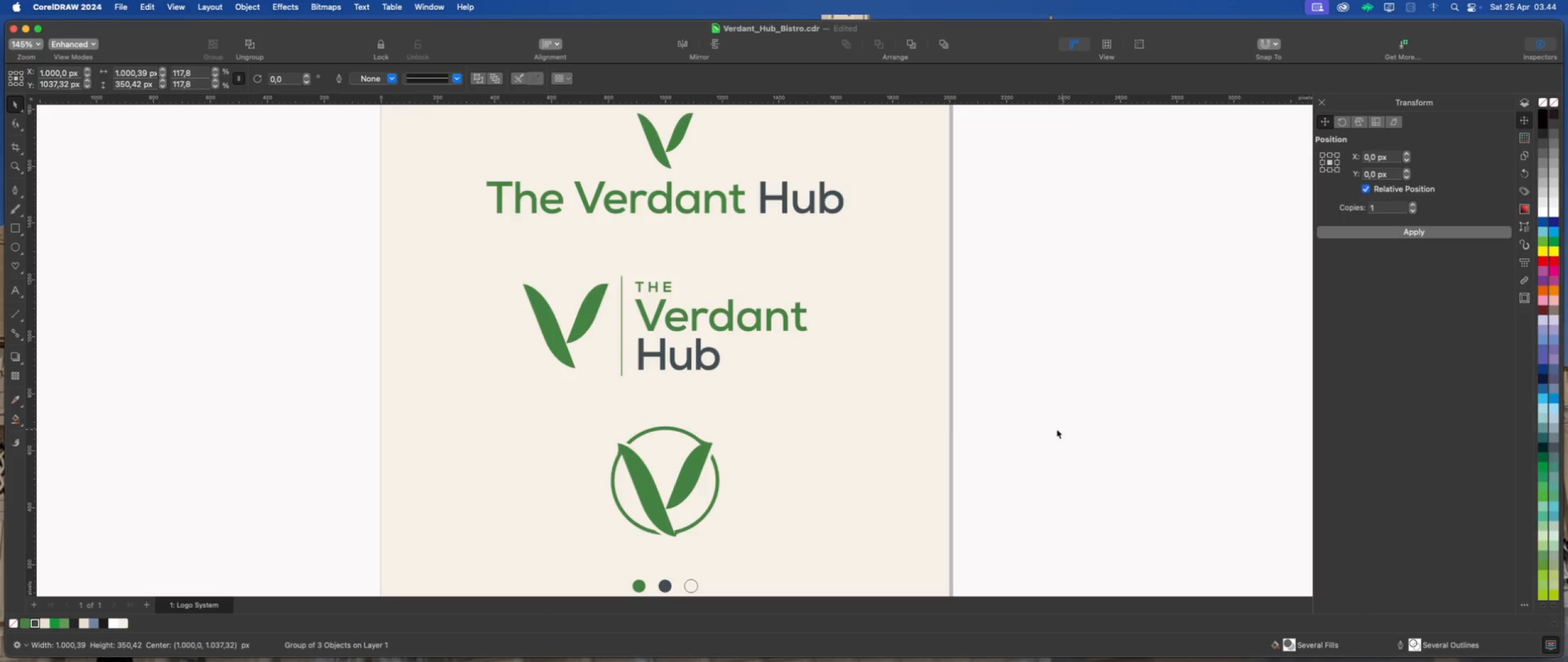 
hold_key(key=ShiftLeft, duration=0.7)
 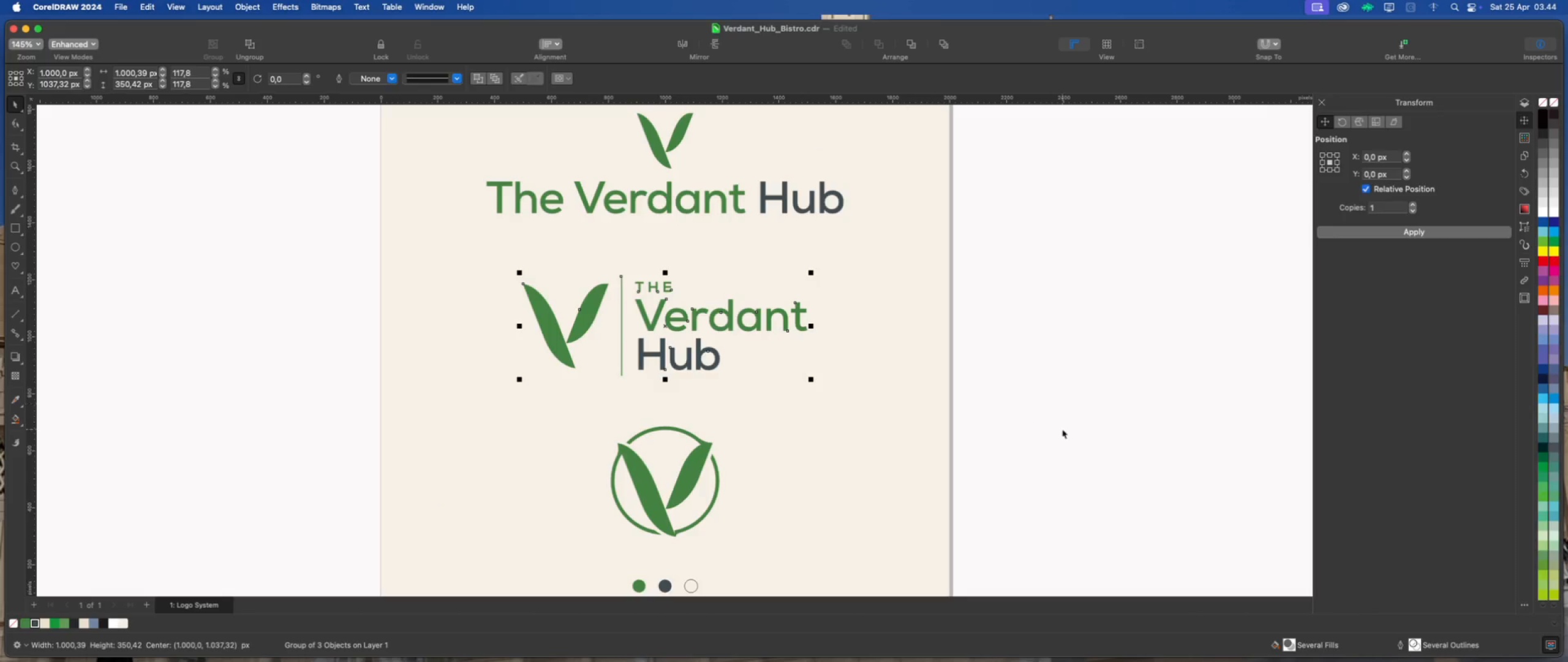 
left_click([1062, 429])
 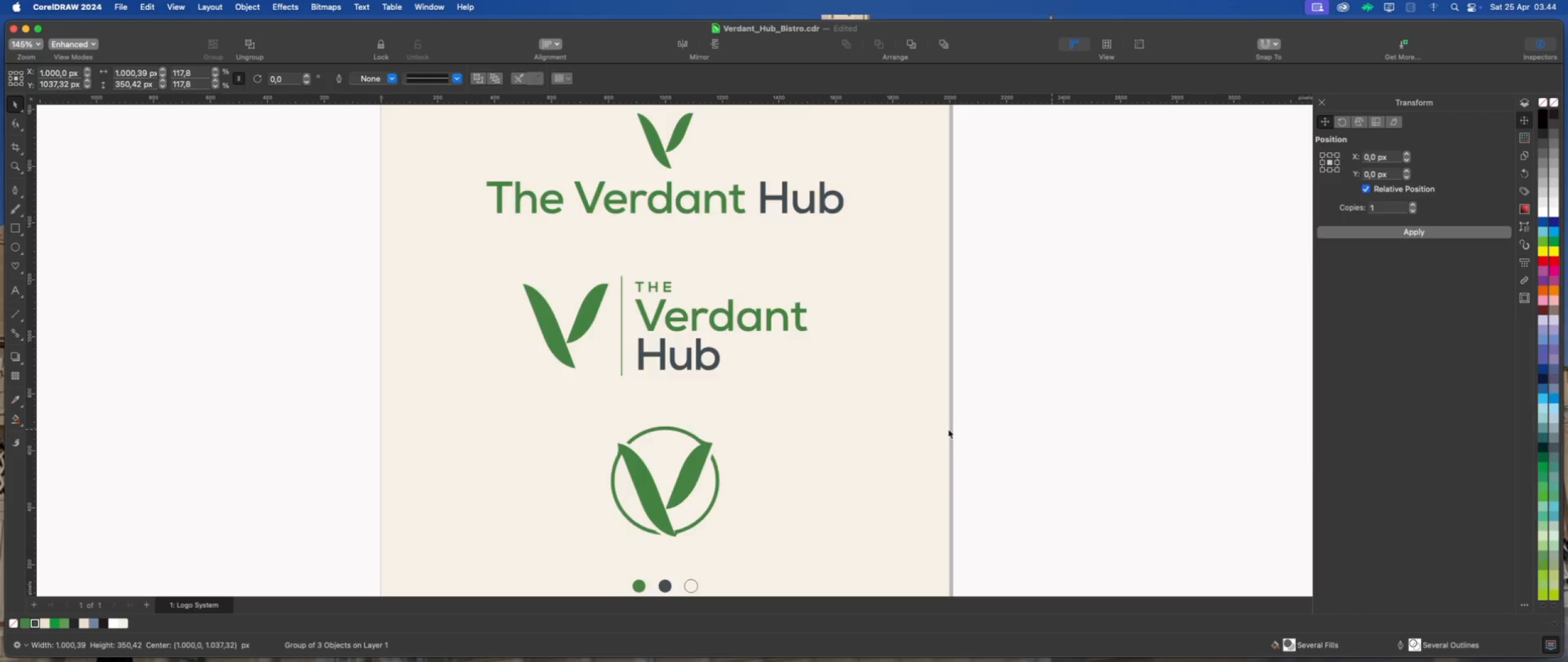 
scroll: coordinate [853, 439], scroll_direction: down, amount: 2.0
 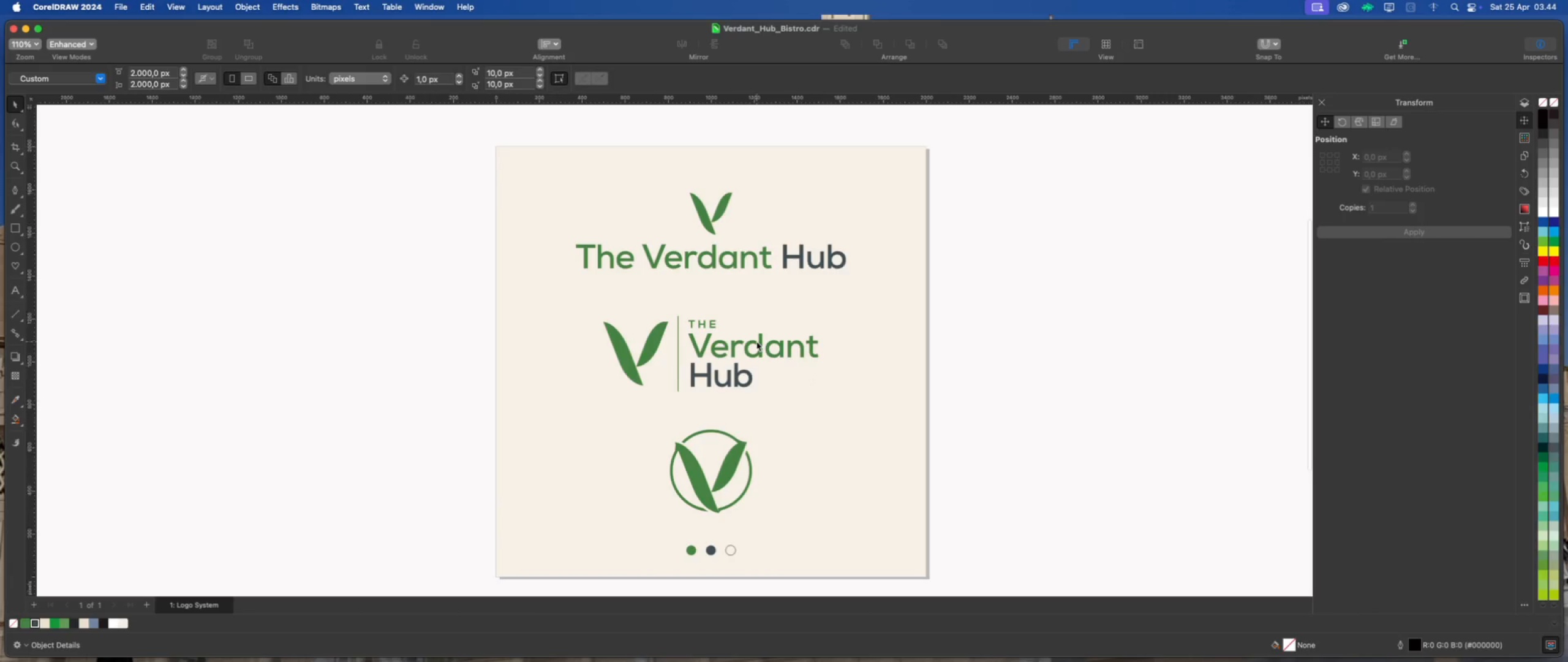 
scroll: coordinate [717, 297], scroll_direction: up, amount: 1.0
 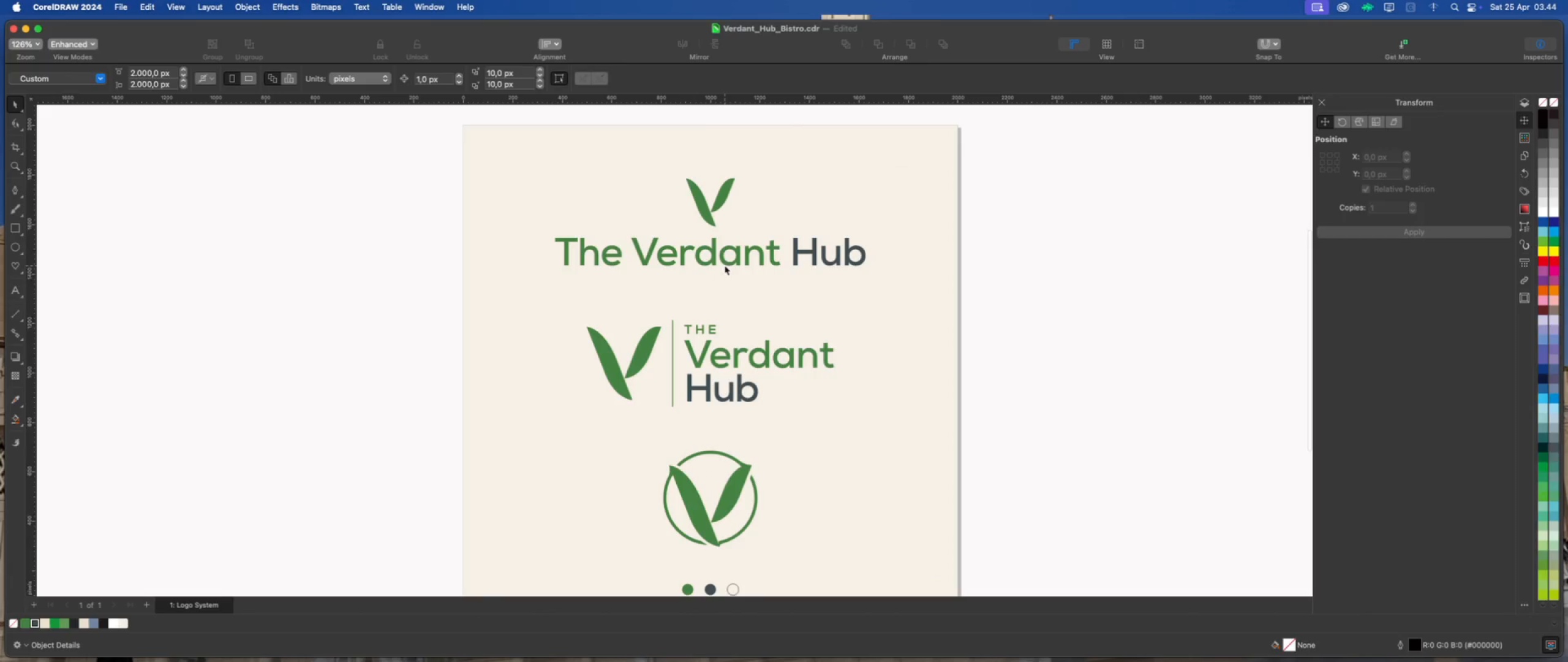 
left_click([726, 262])
 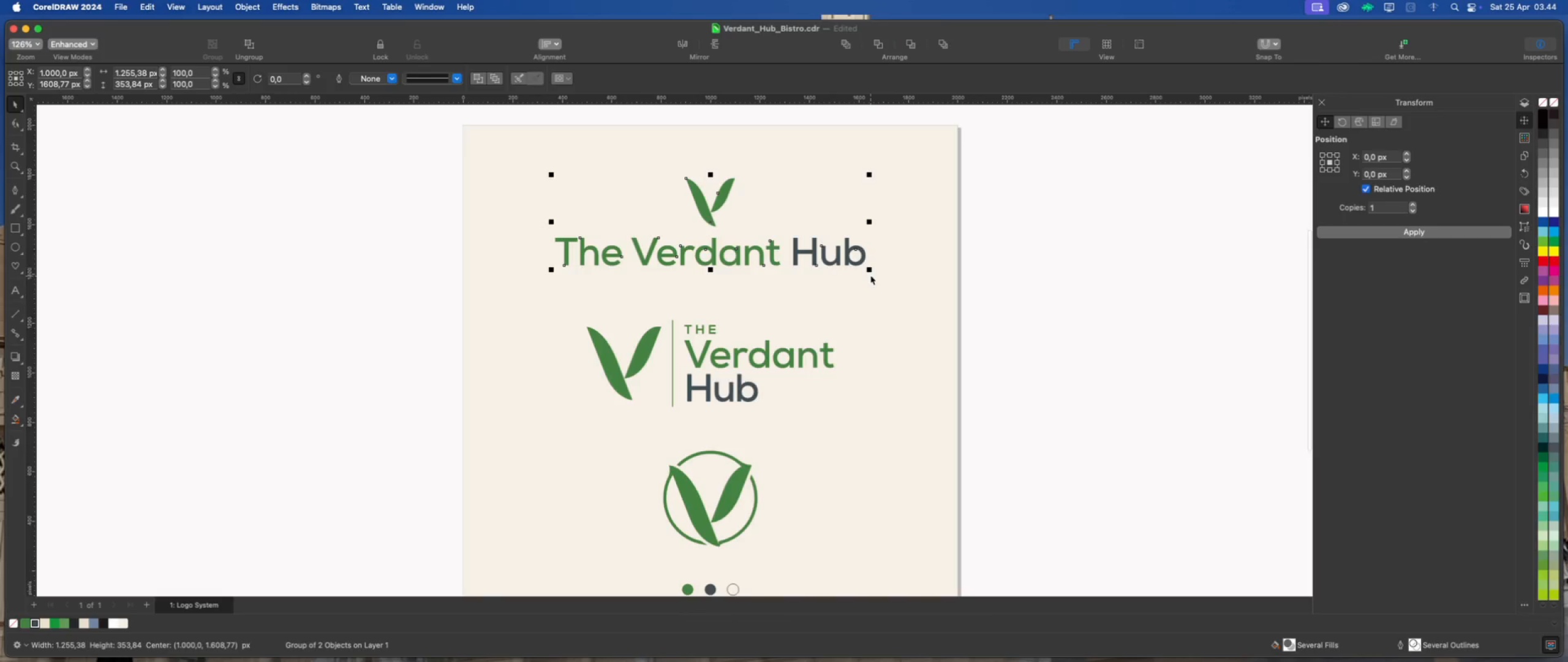 
left_click_drag(start_coordinate=[872, 272], to_coordinate=[876, 278])
 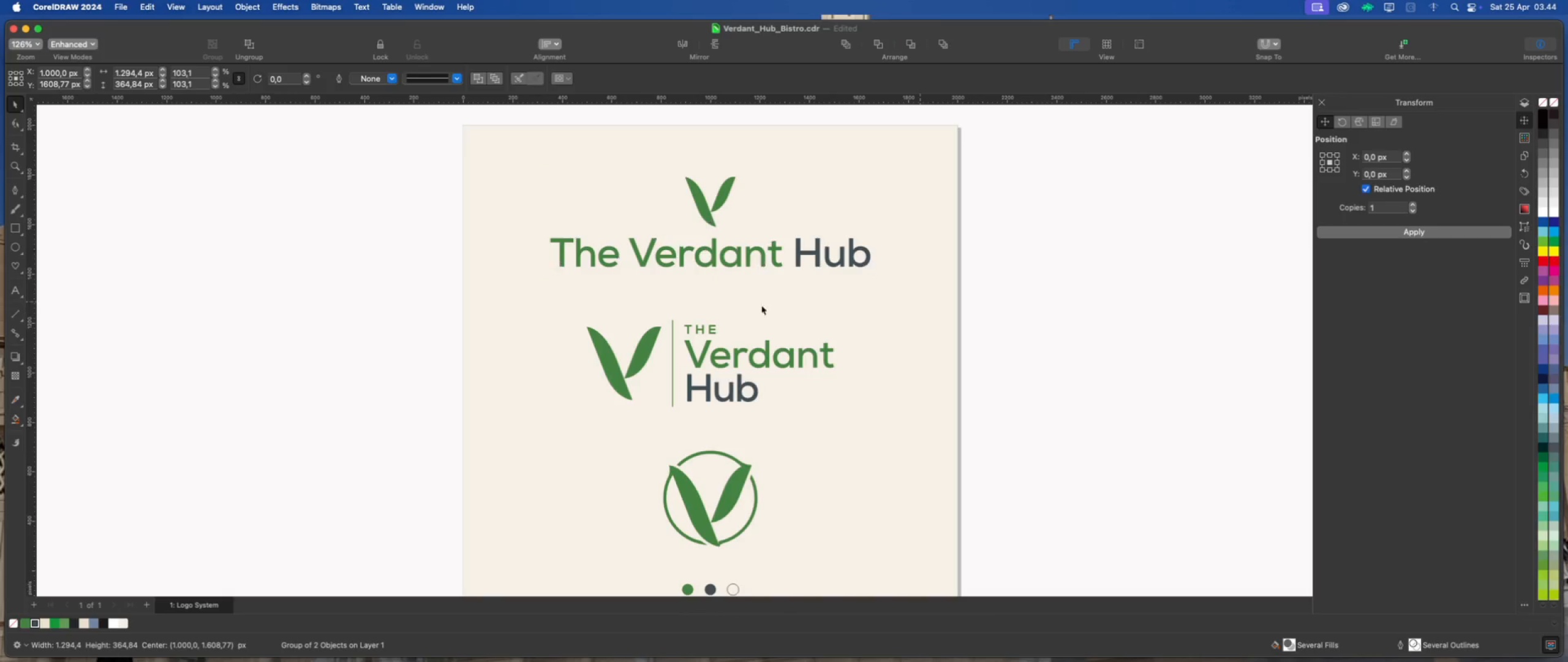 
hold_key(key=ShiftLeft, duration=0.59)
 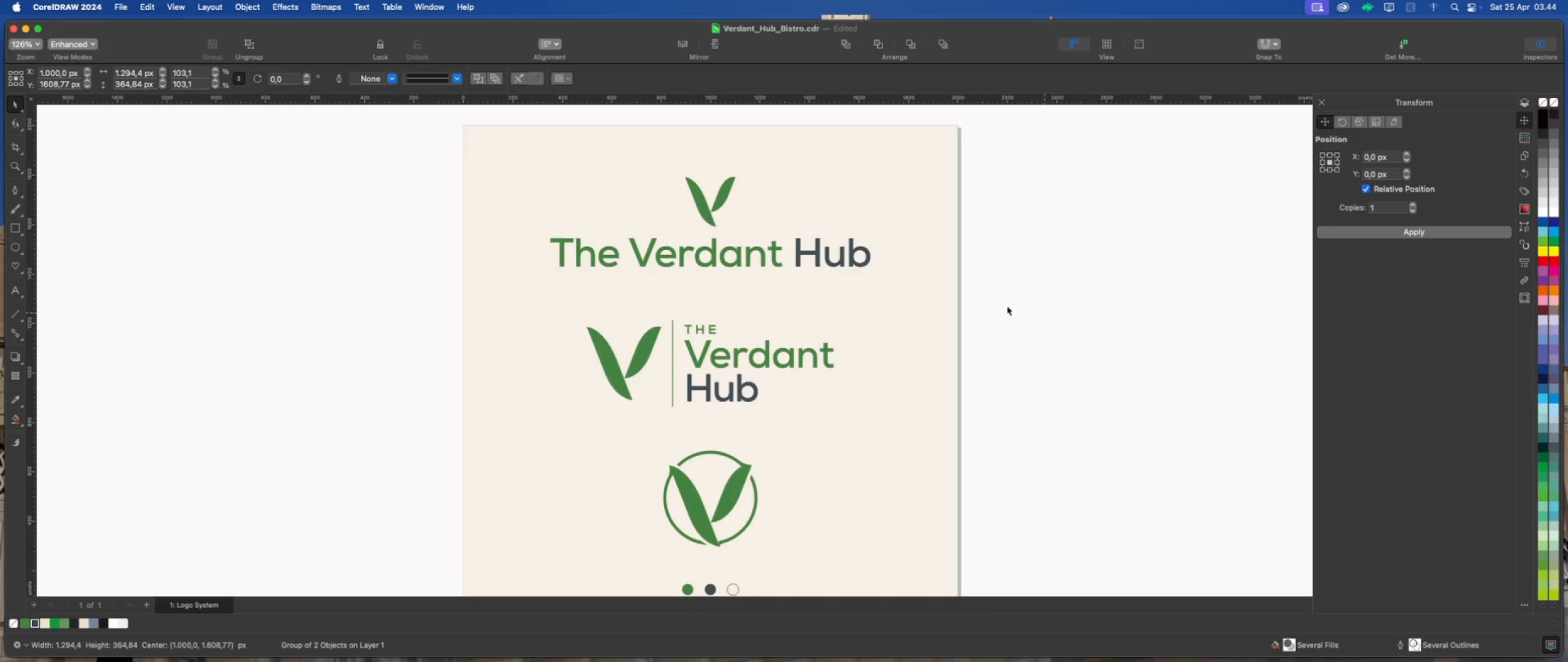 
left_click([802, 393])
 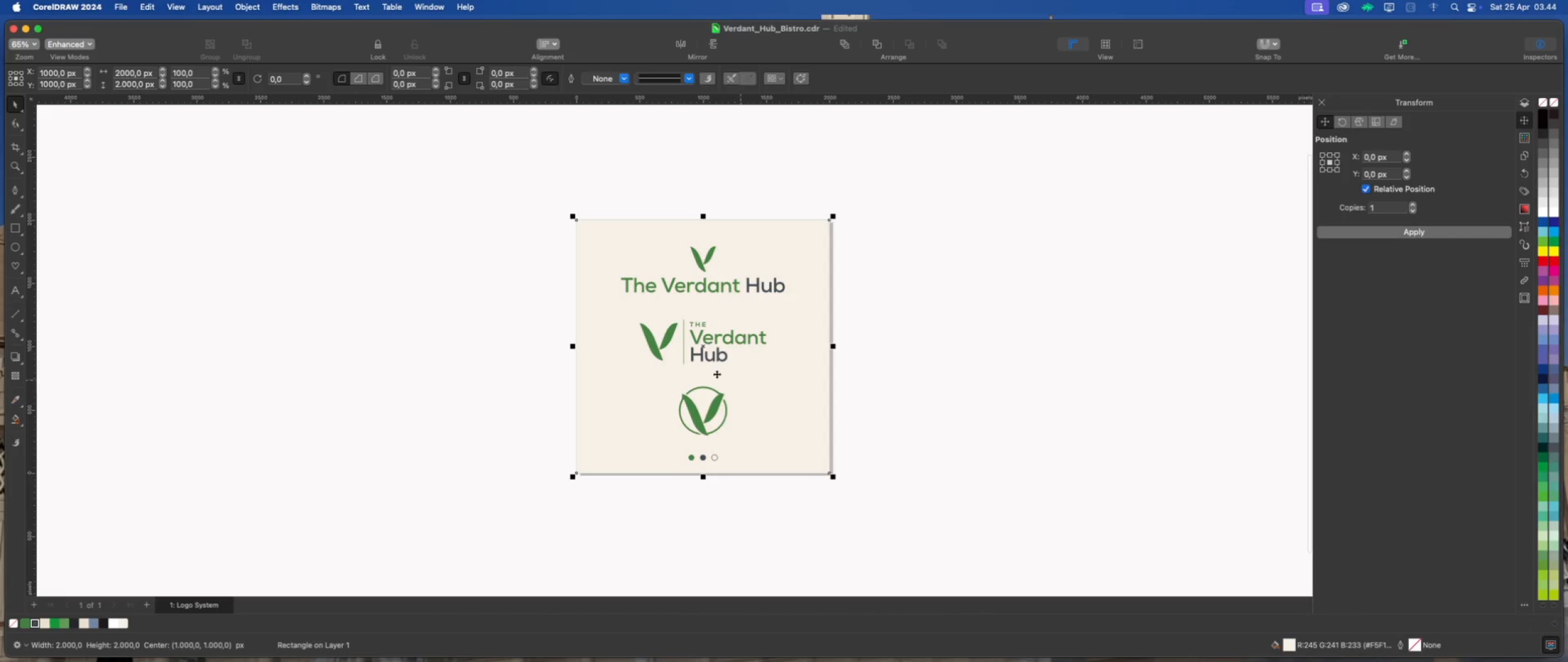 
scroll: coordinate [696, 319], scroll_direction: down, amount: 5.0
 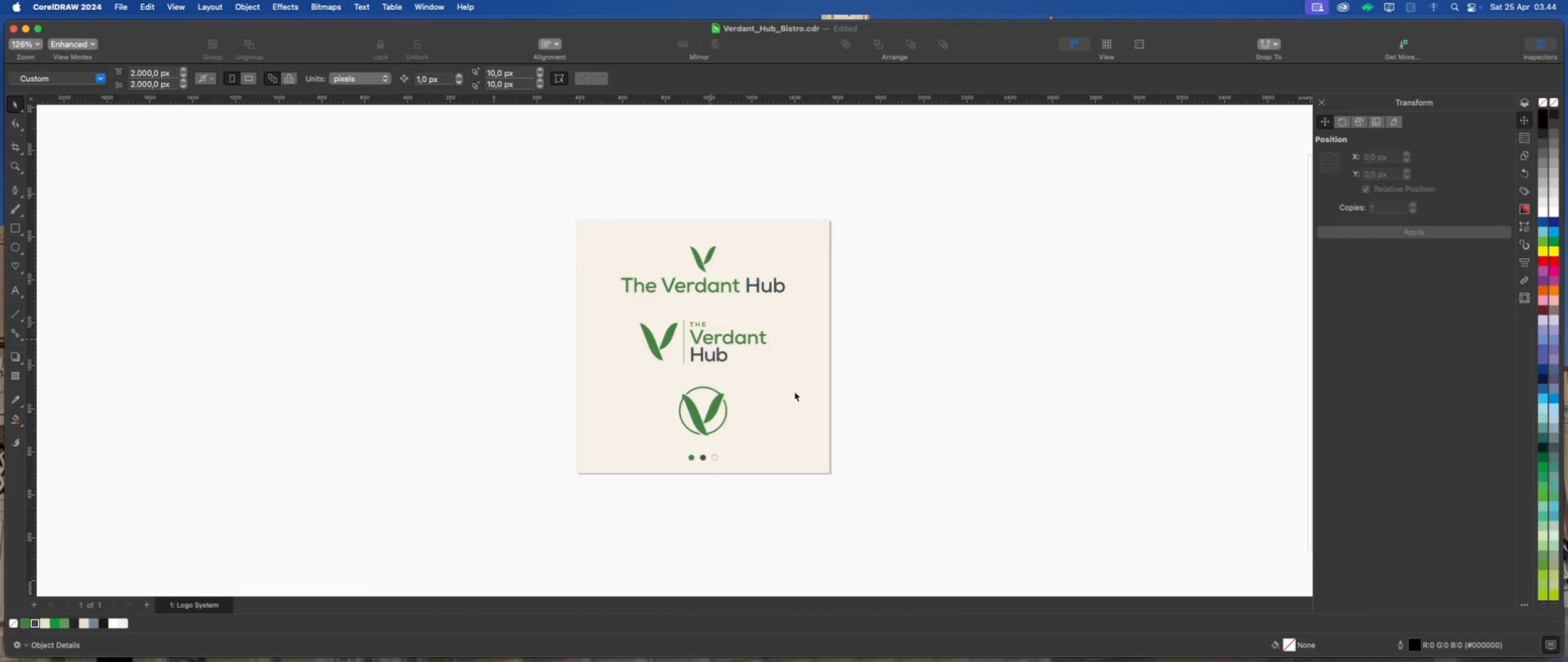 
scroll: coordinate [679, 365], scroll_direction: up, amount: 2.0
 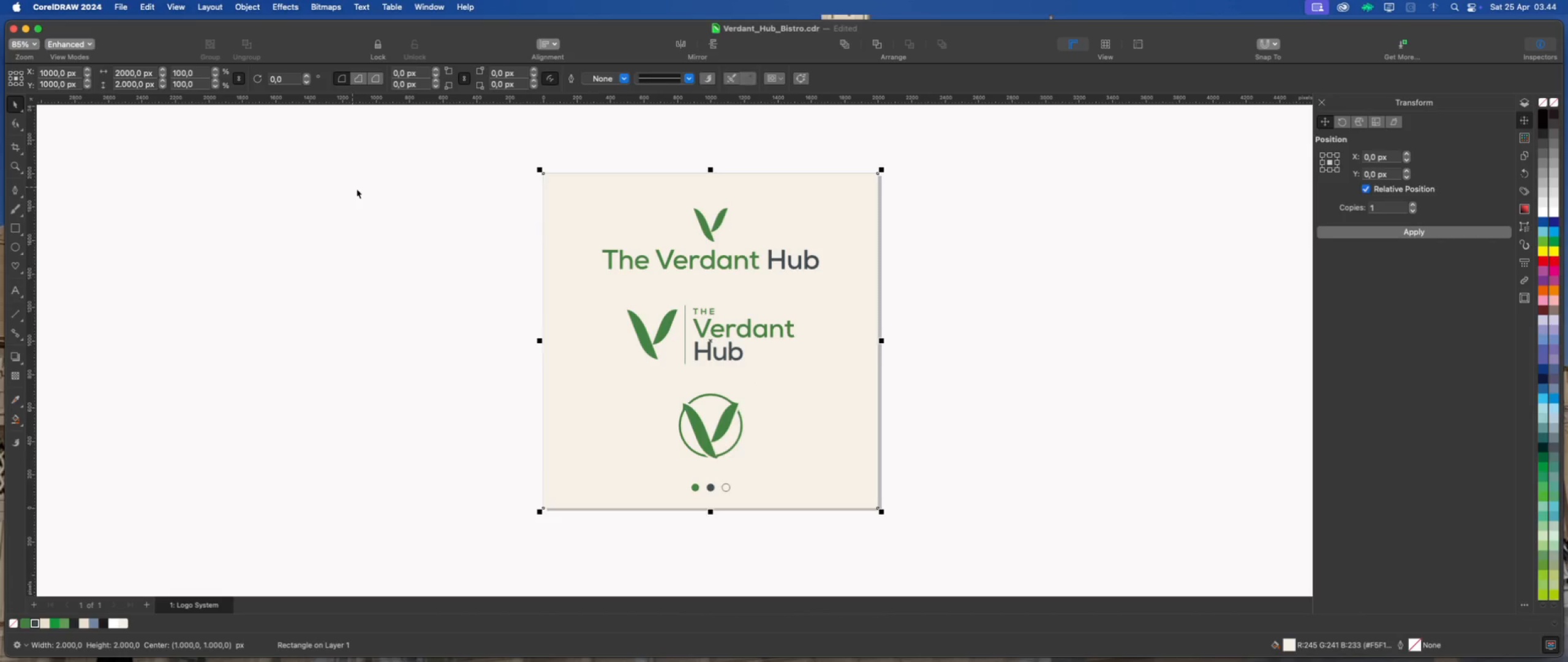 
wait(9.67)
 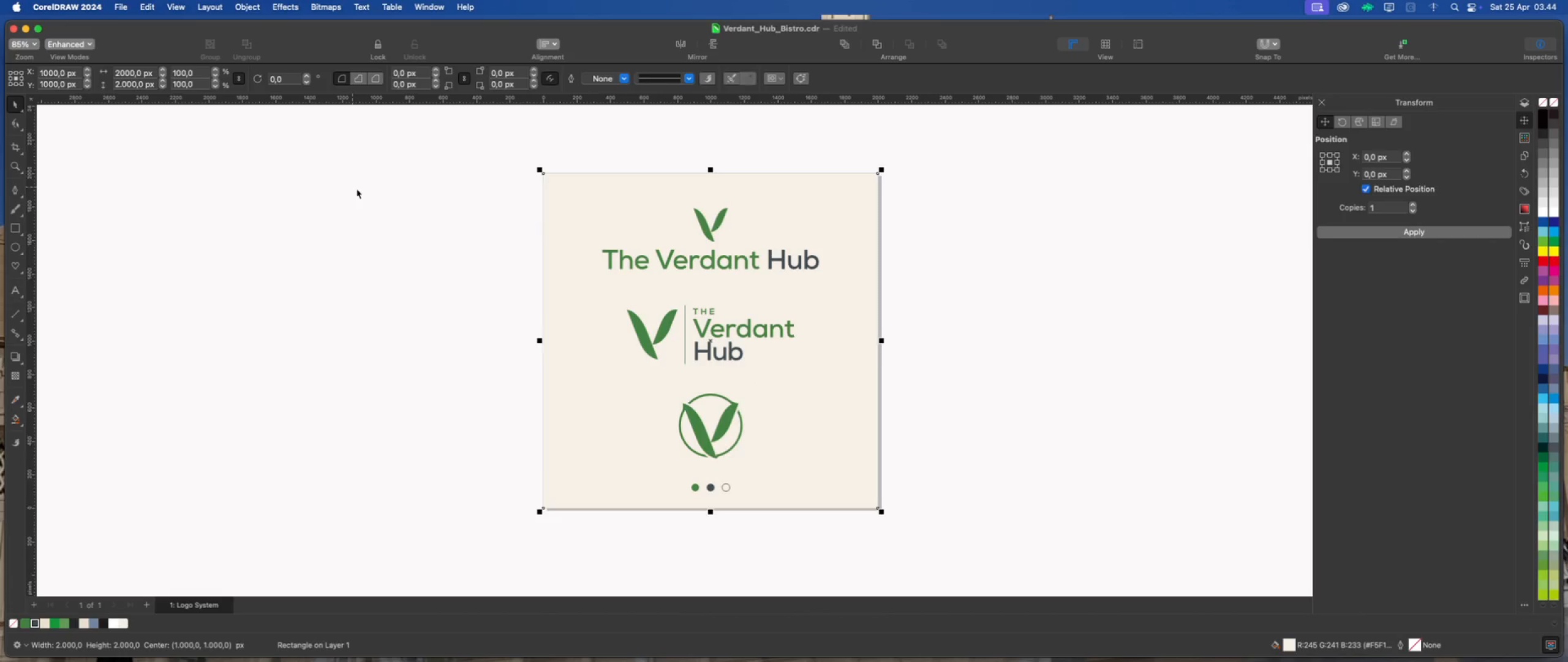 
left_click([239, 82])
 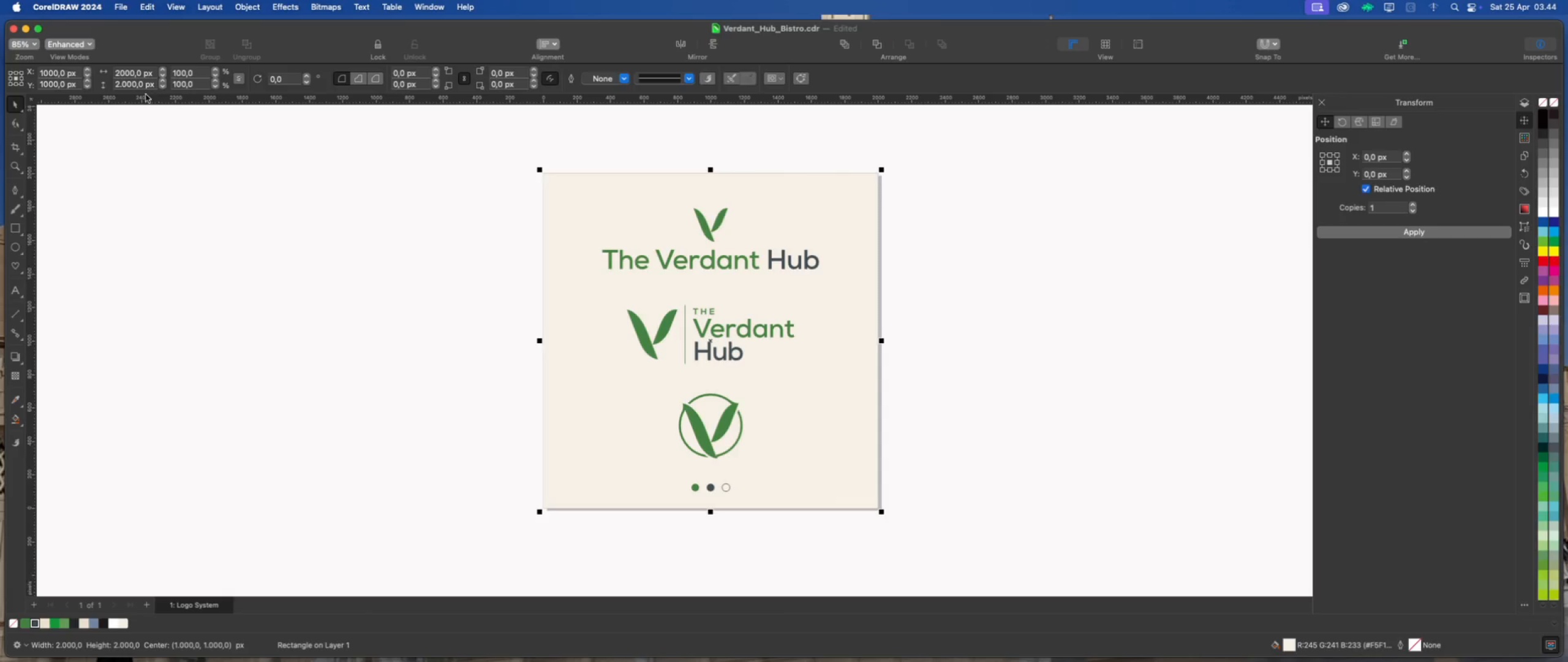 
left_click([134, 85])
 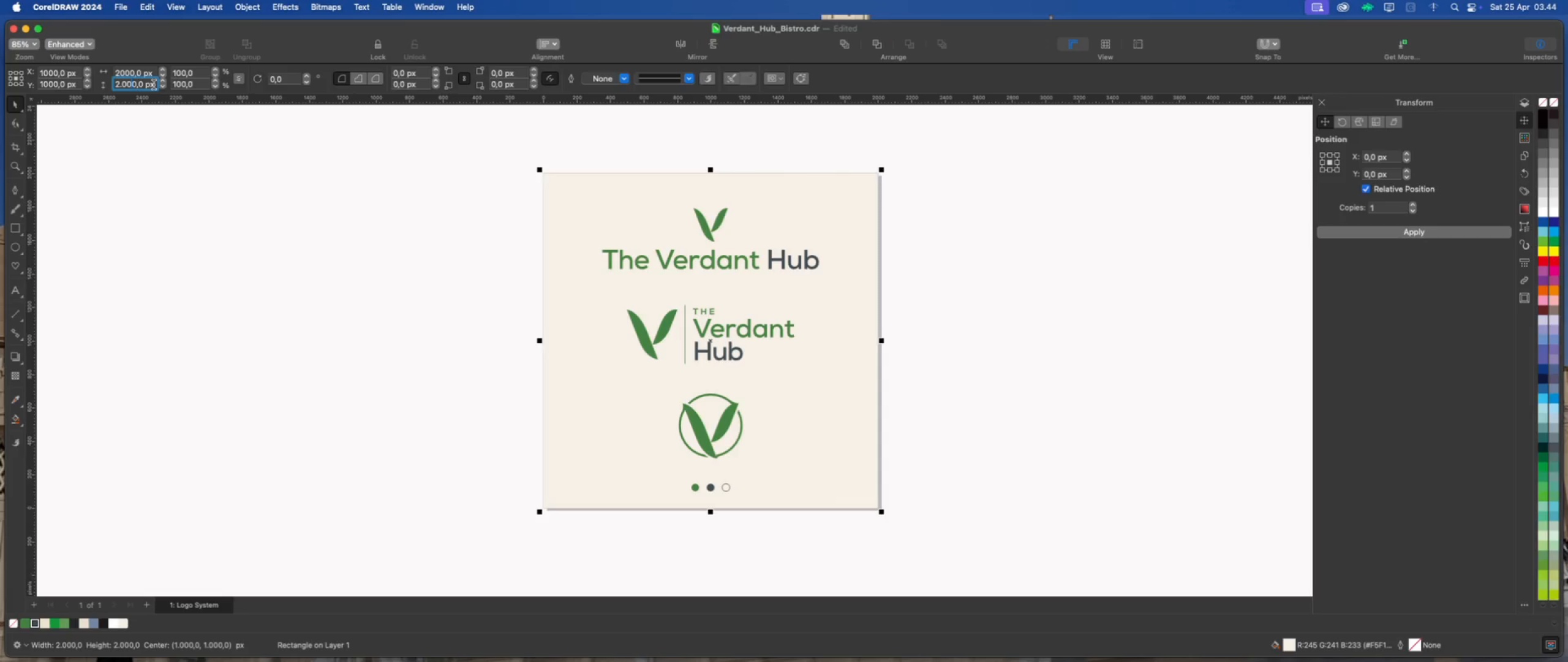 
left_click([154, 85])
 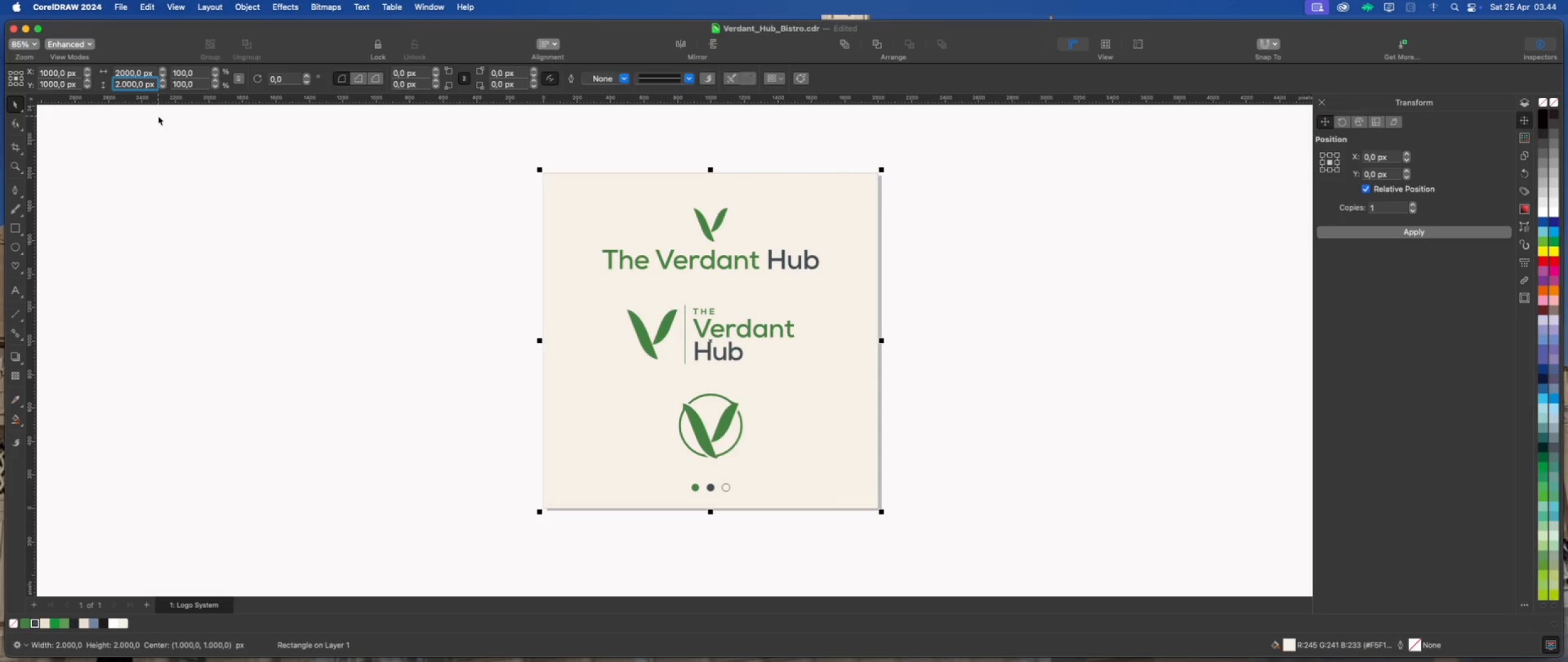 
key(Slash)
 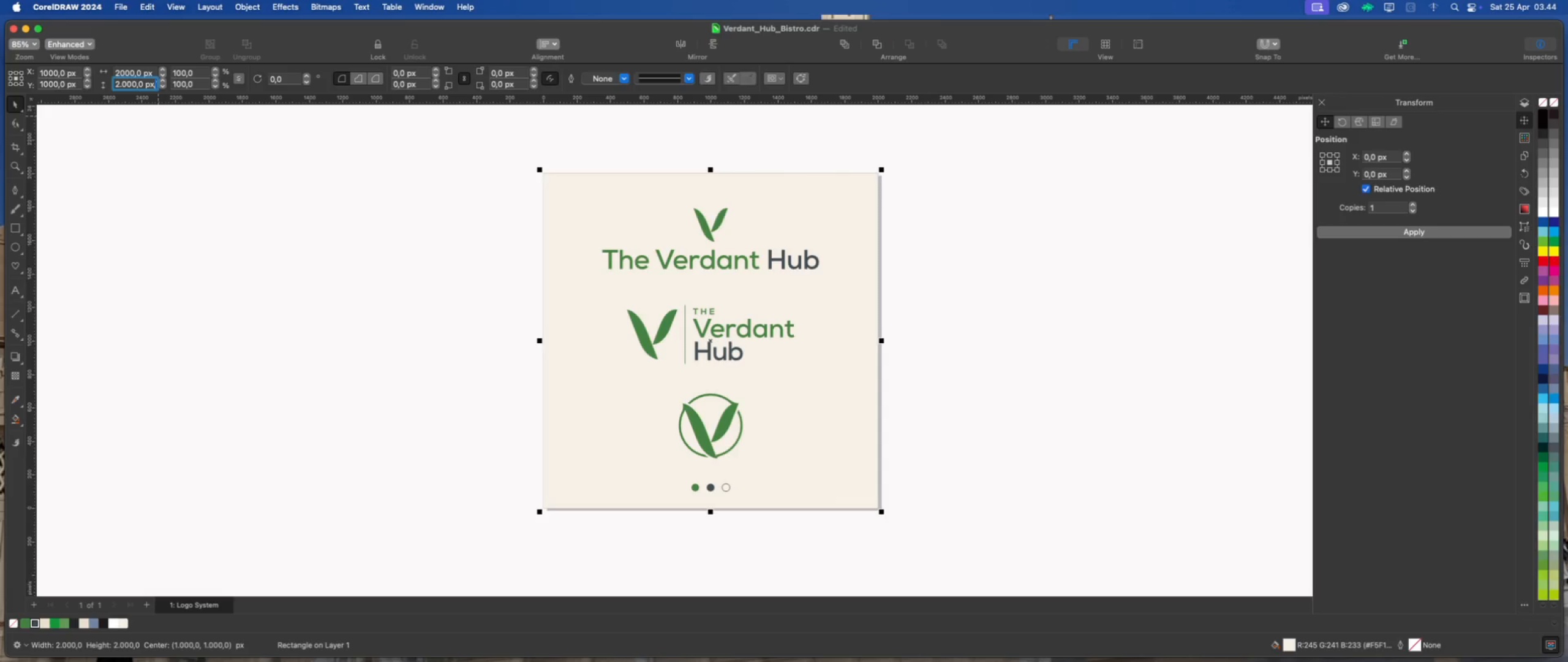 
key(3)
 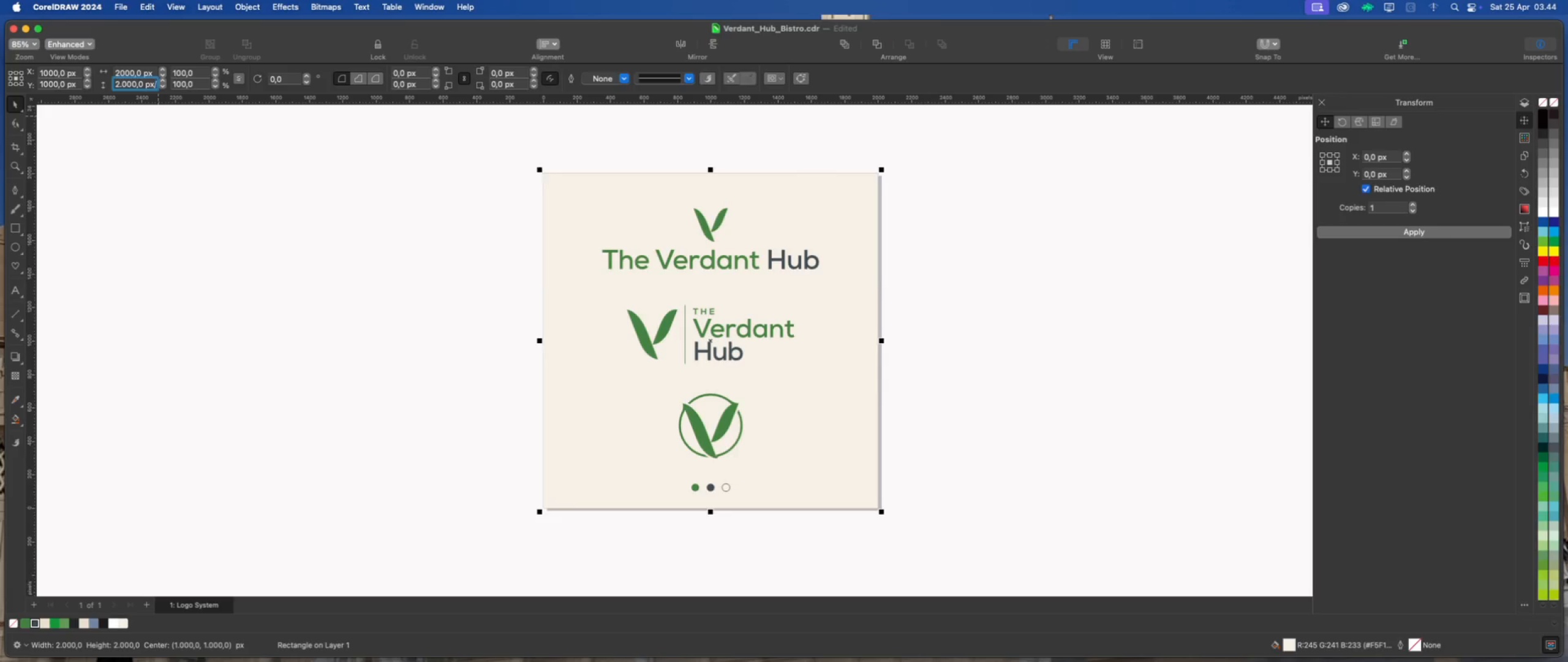 
key(Enter)
 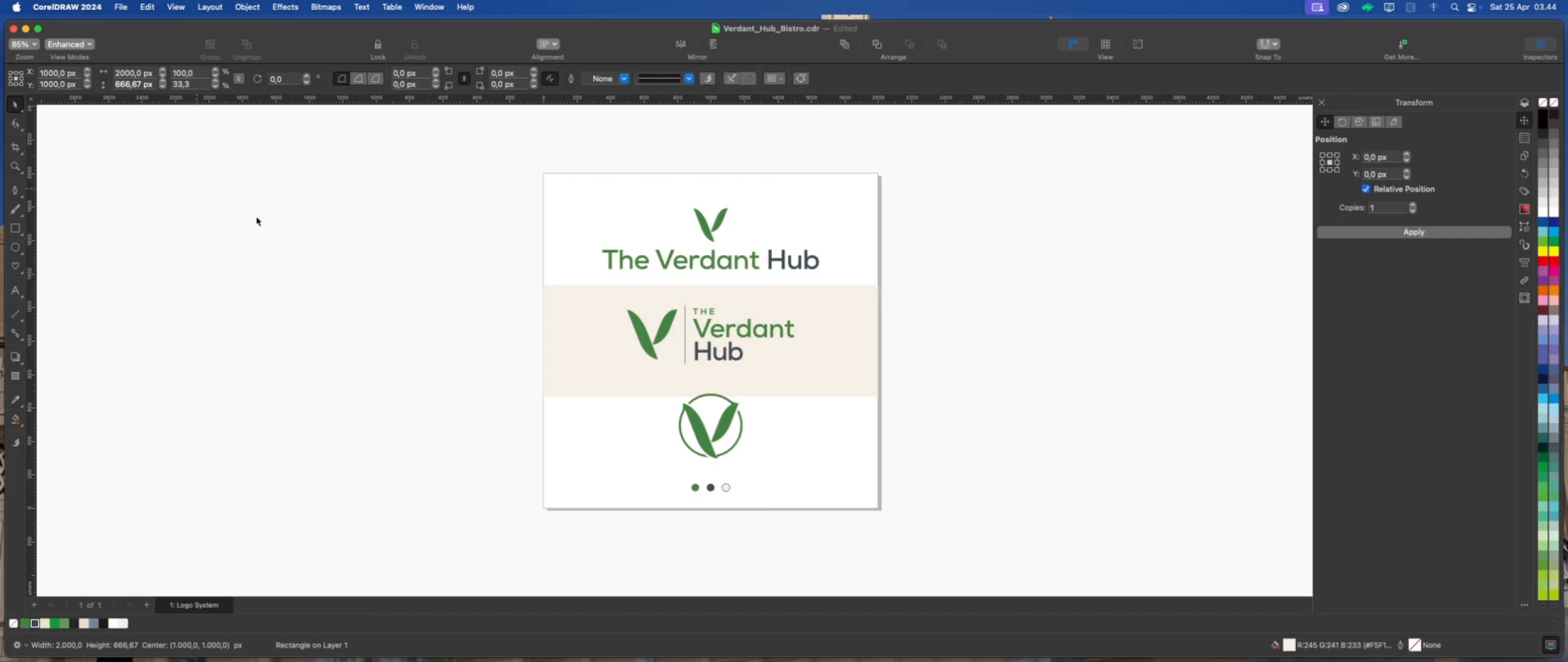 
left_click([845, 344])
 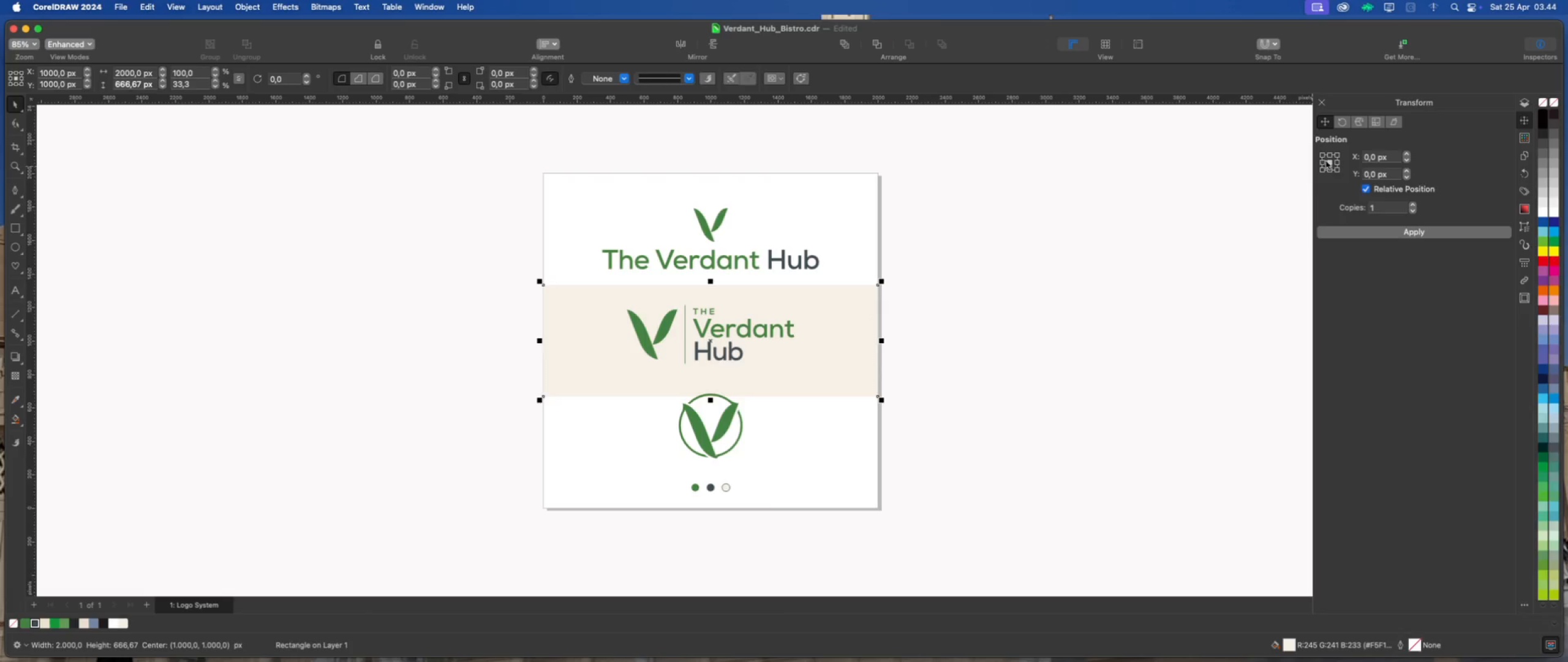 
left_click([1330, 156])
 